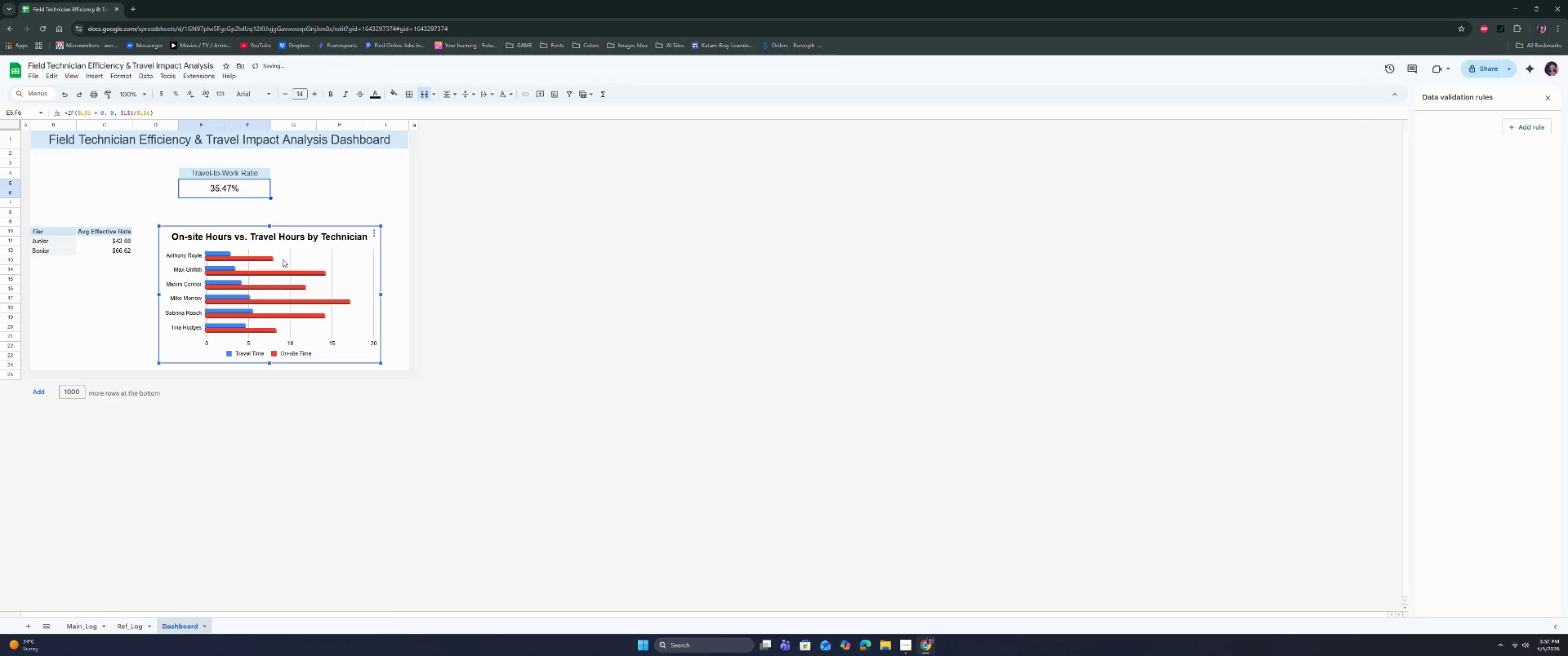 
left_click_drag(start_coordinate=[281, 260], to_coordinate=[289, 248])
 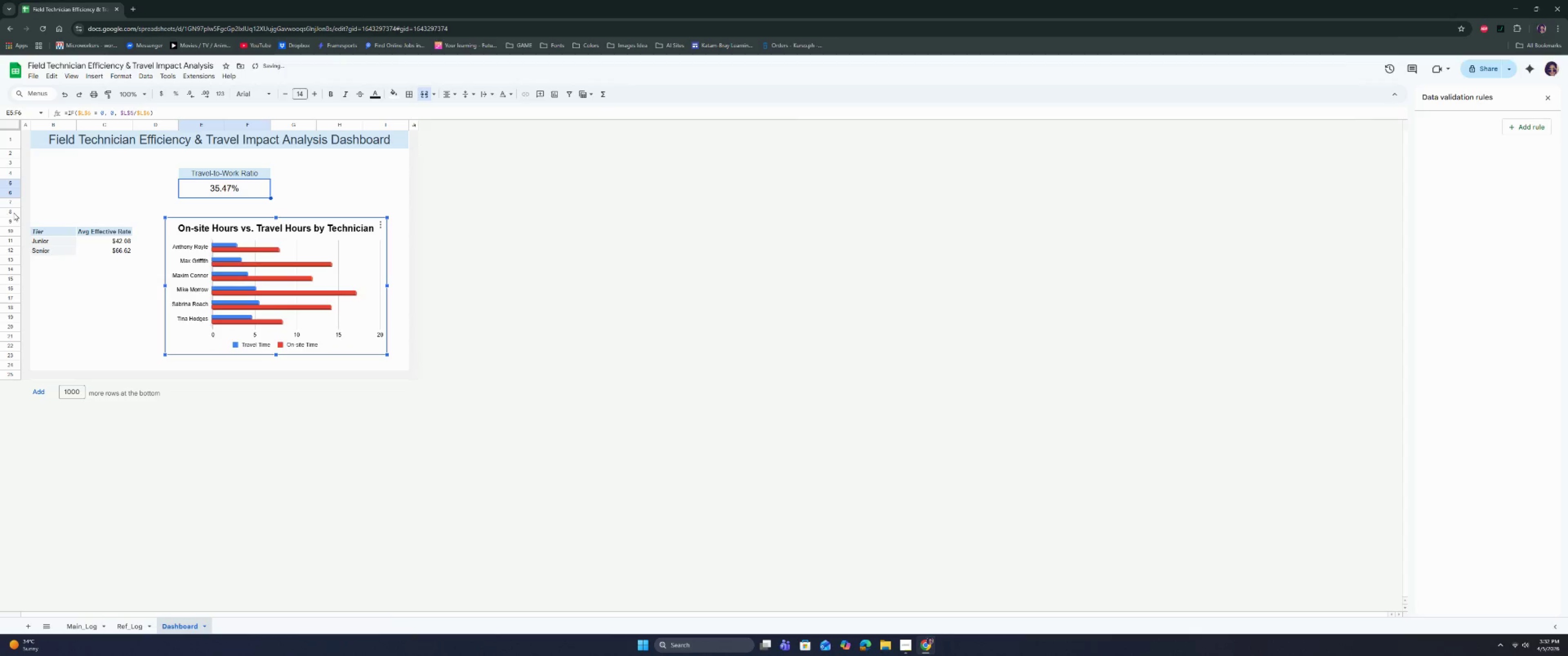 
left_click_drag(start_coordinate=[45, 210], to_coordinate=[387, 214])
 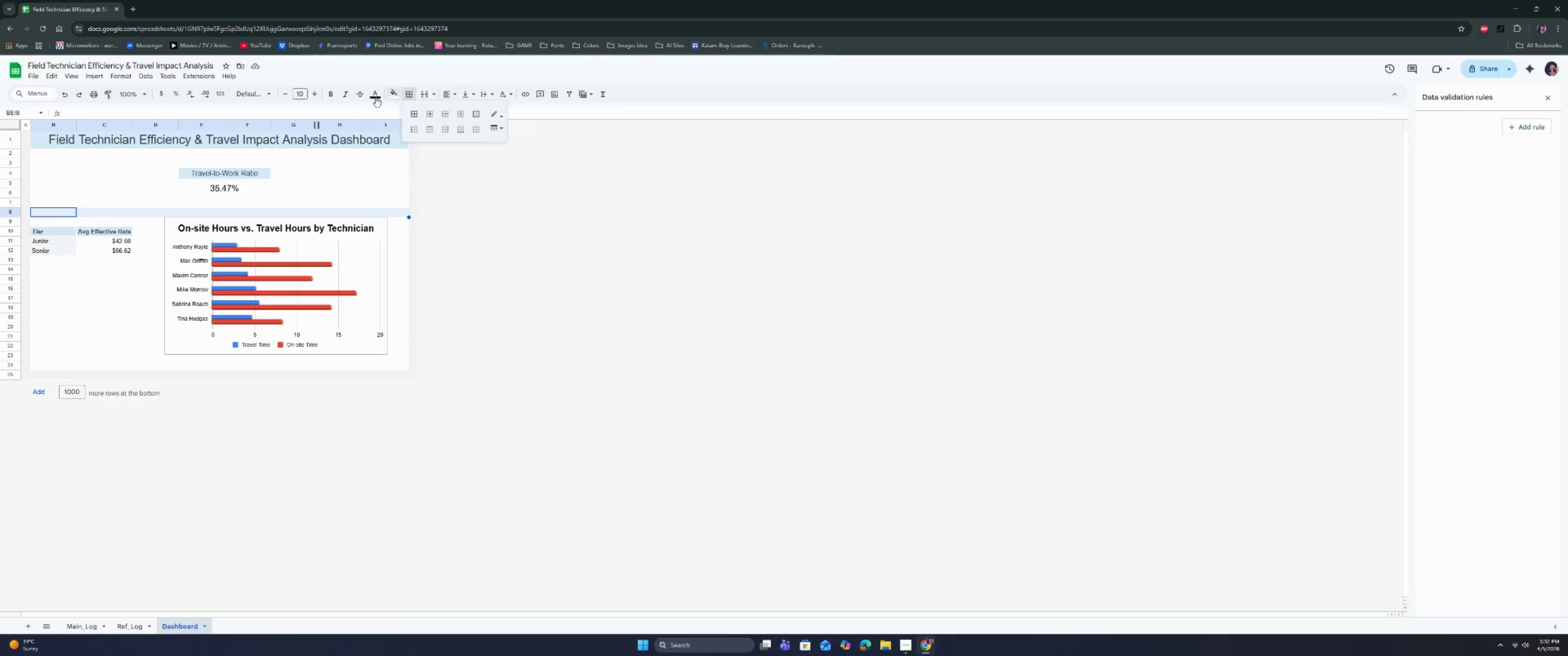 
left_click([501, 115])
 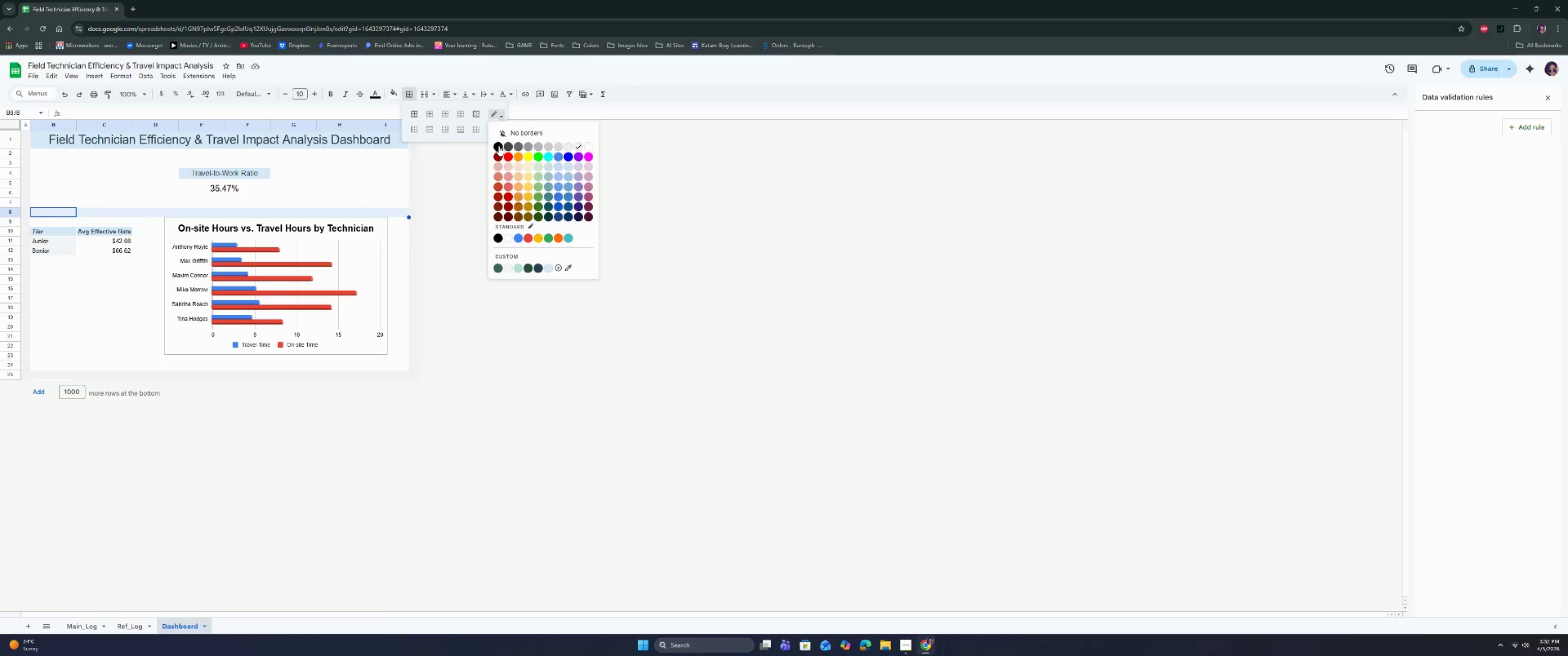 
left_click([499, 146])
 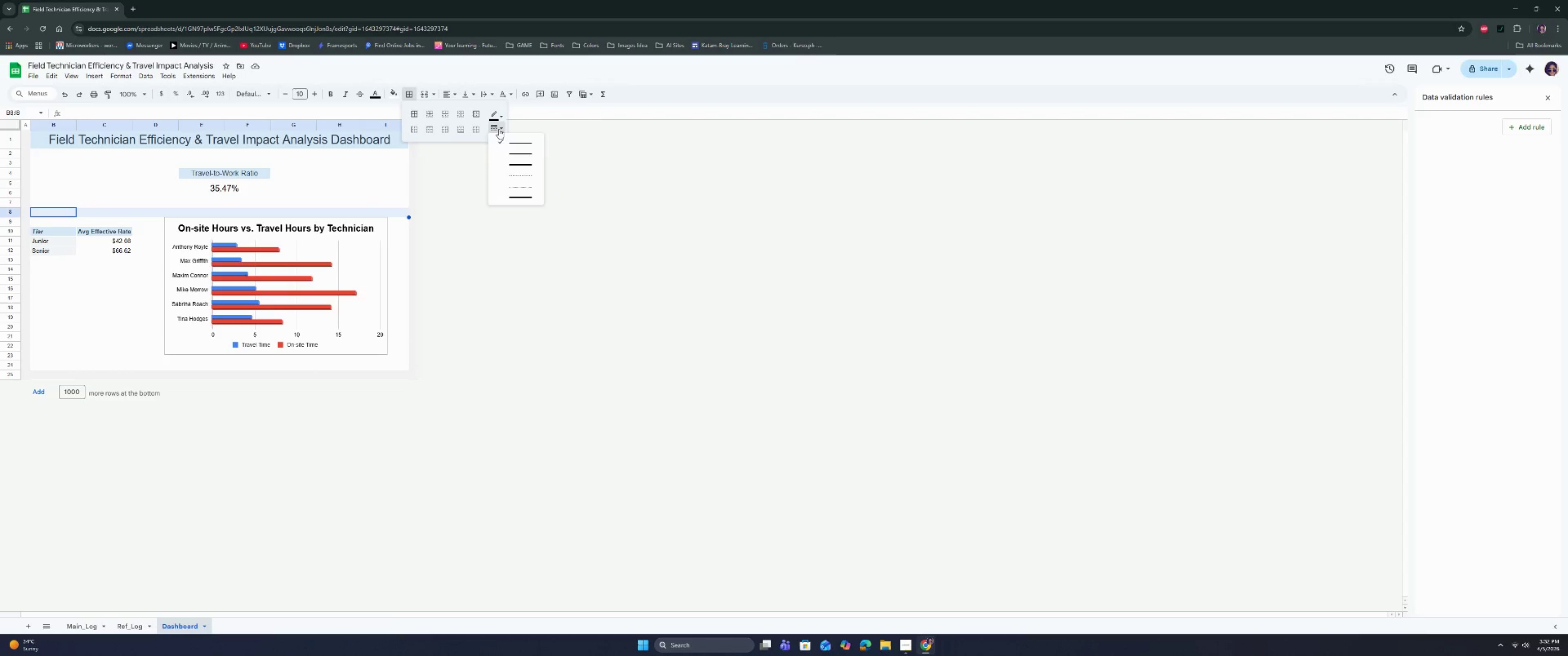 
double_click([499, 116])
 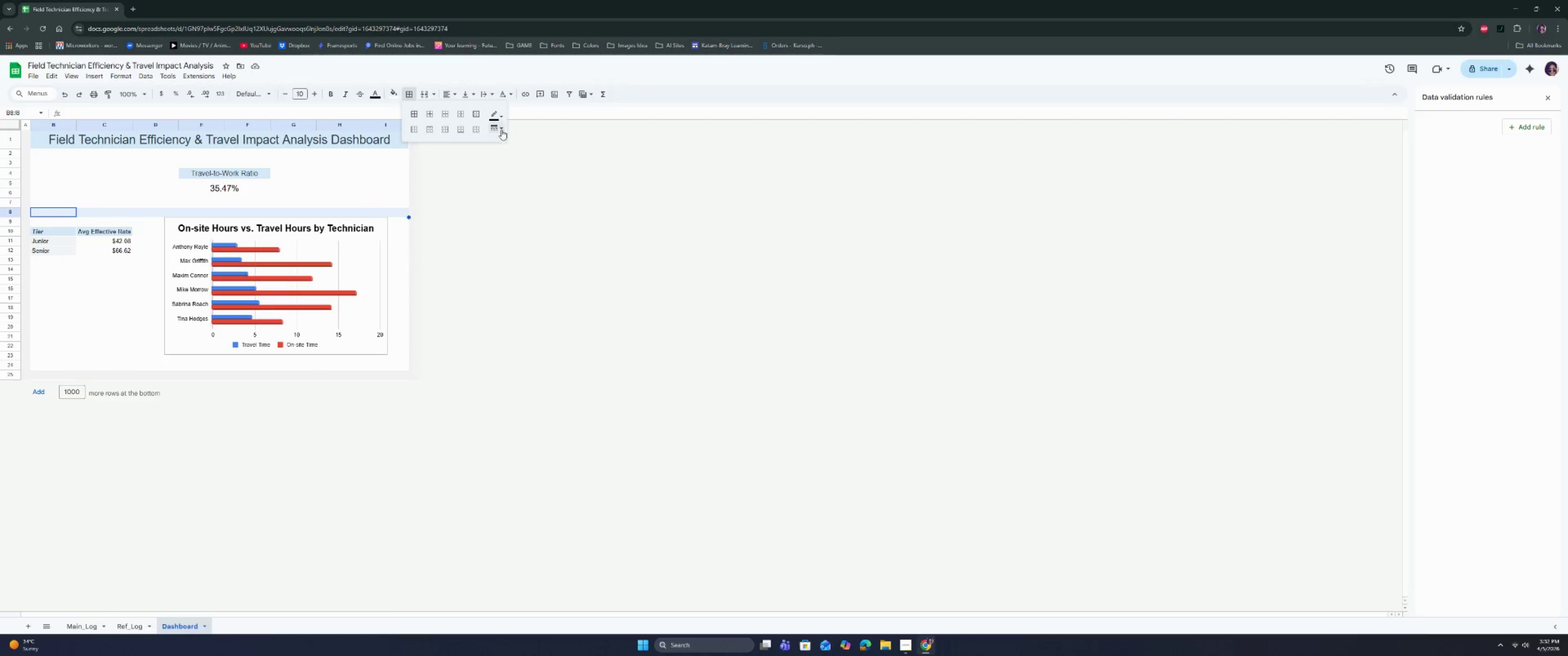 
left_click([497, 115])
 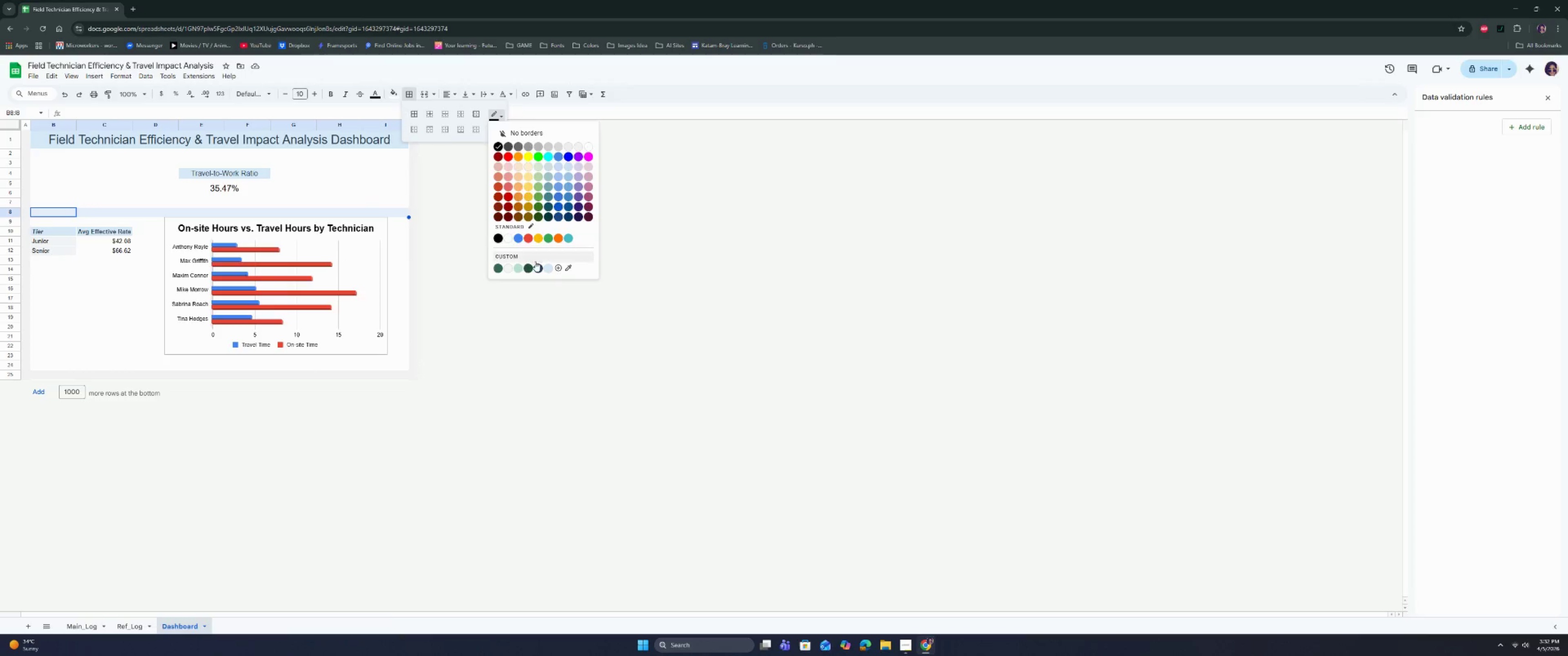 
left_click([537, 266])
 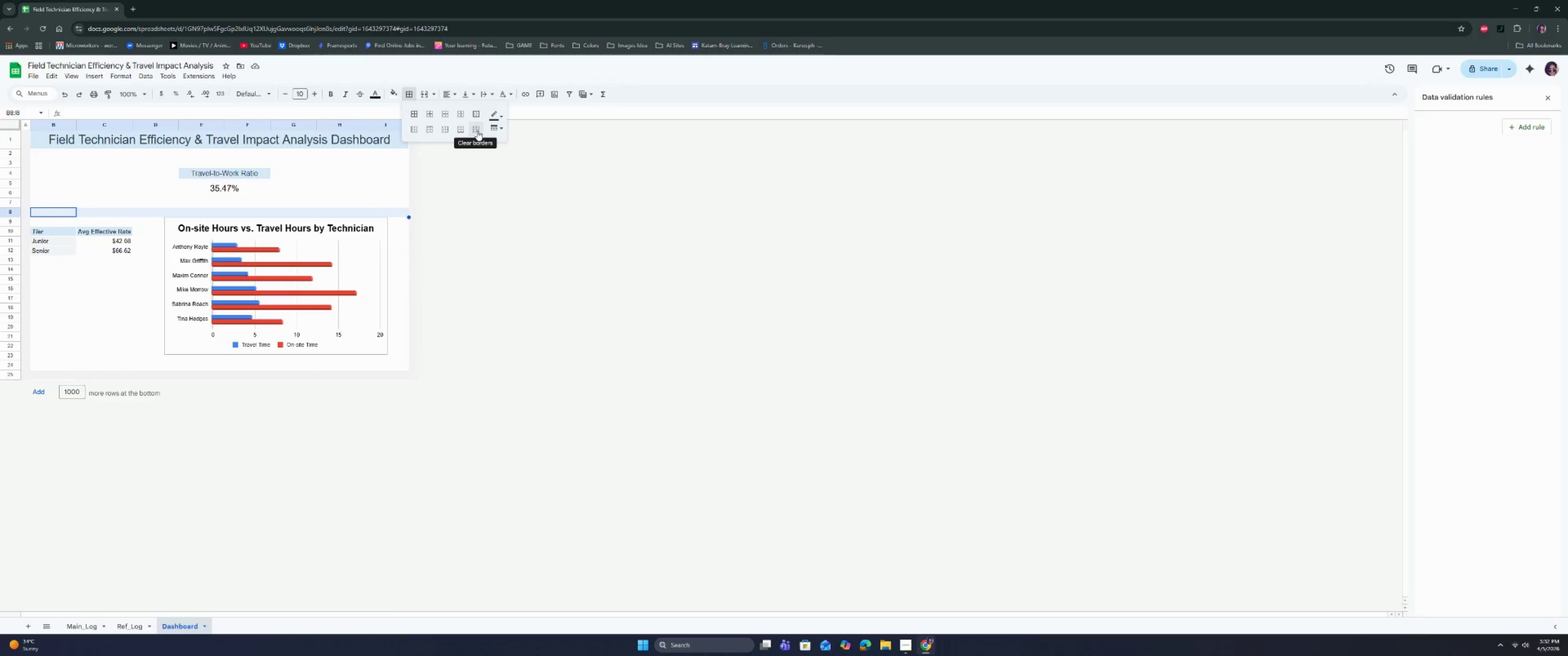 
left_click([496, 128])
 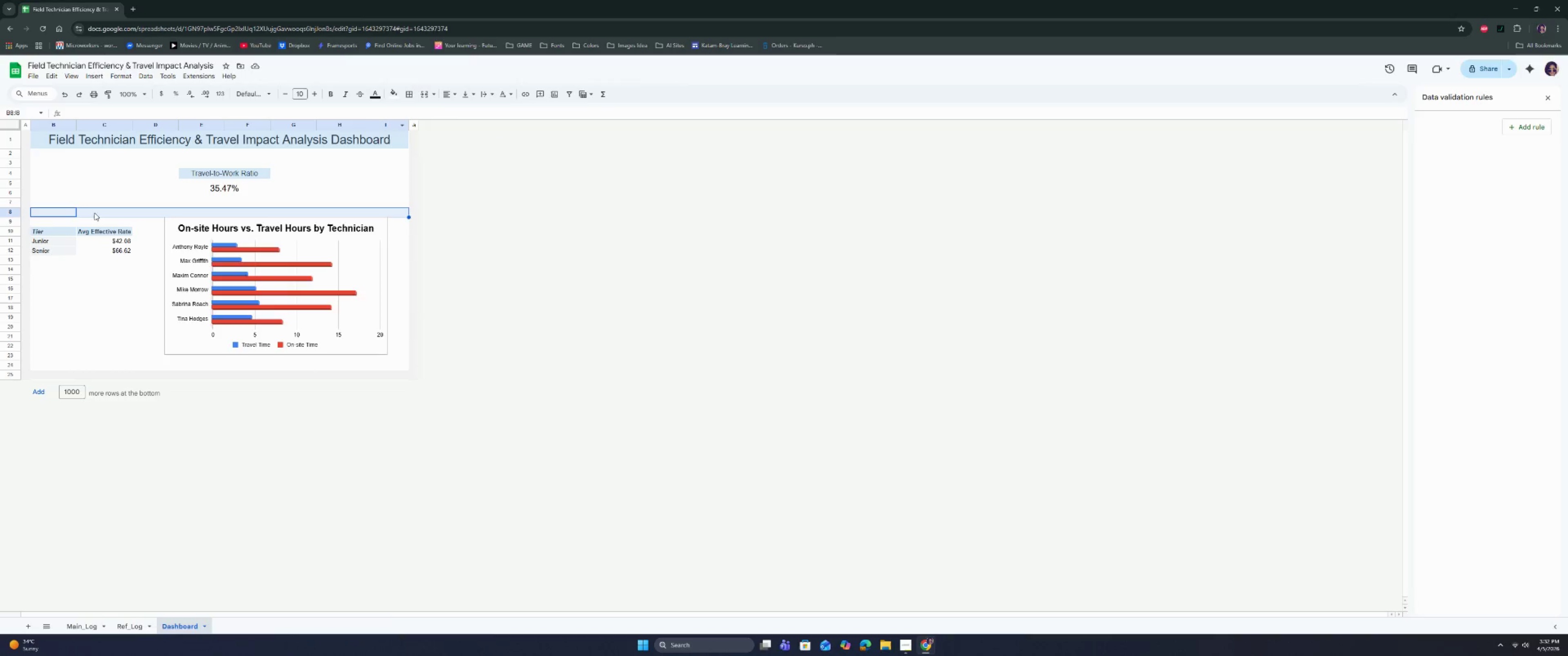 
left_click([409, 93])
 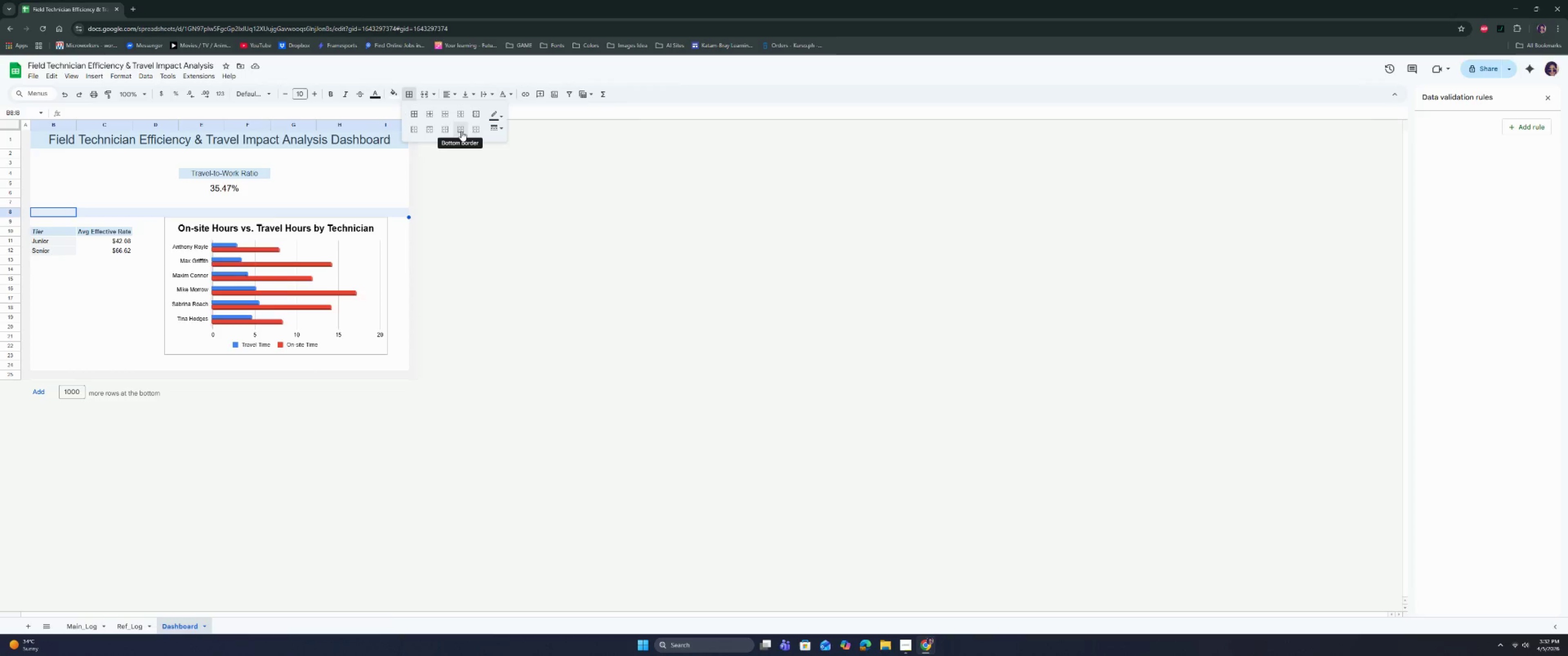 
left_click([497, 128])
 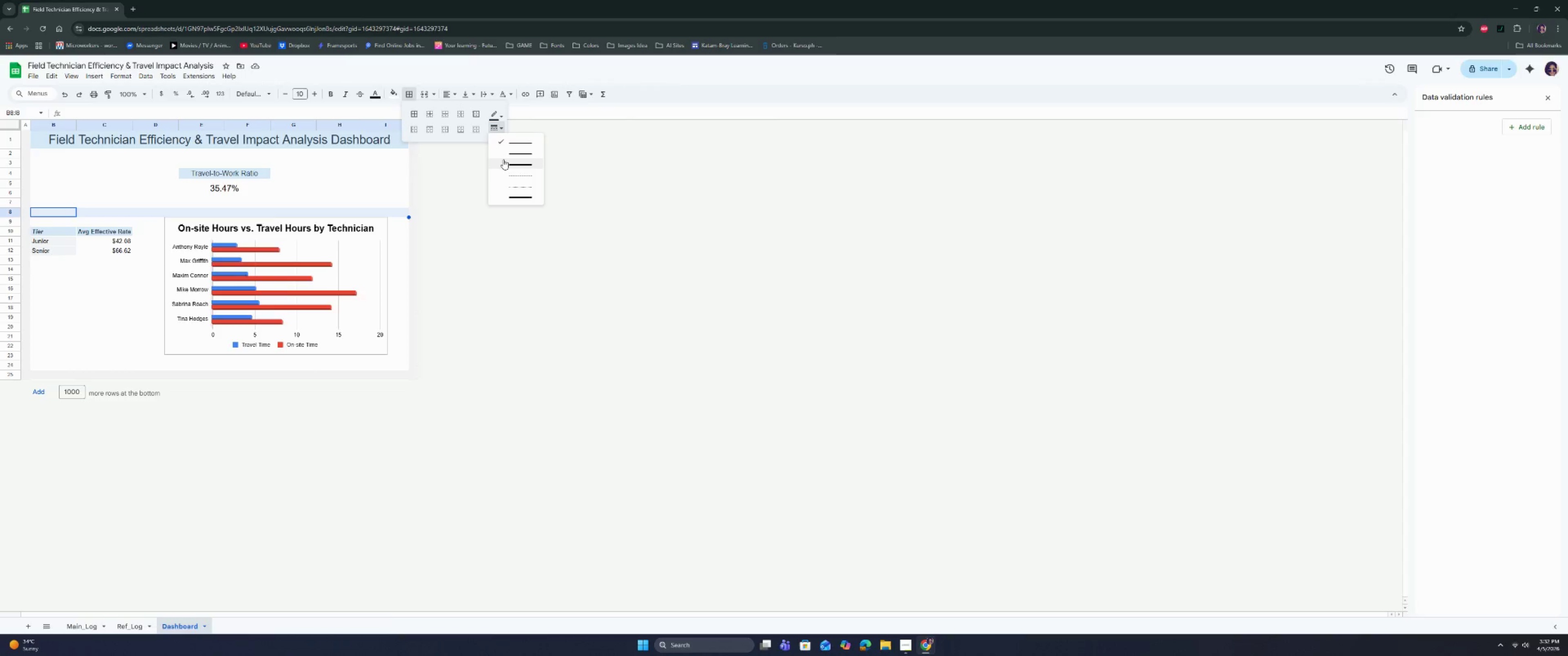 
left_click([503, 159])
 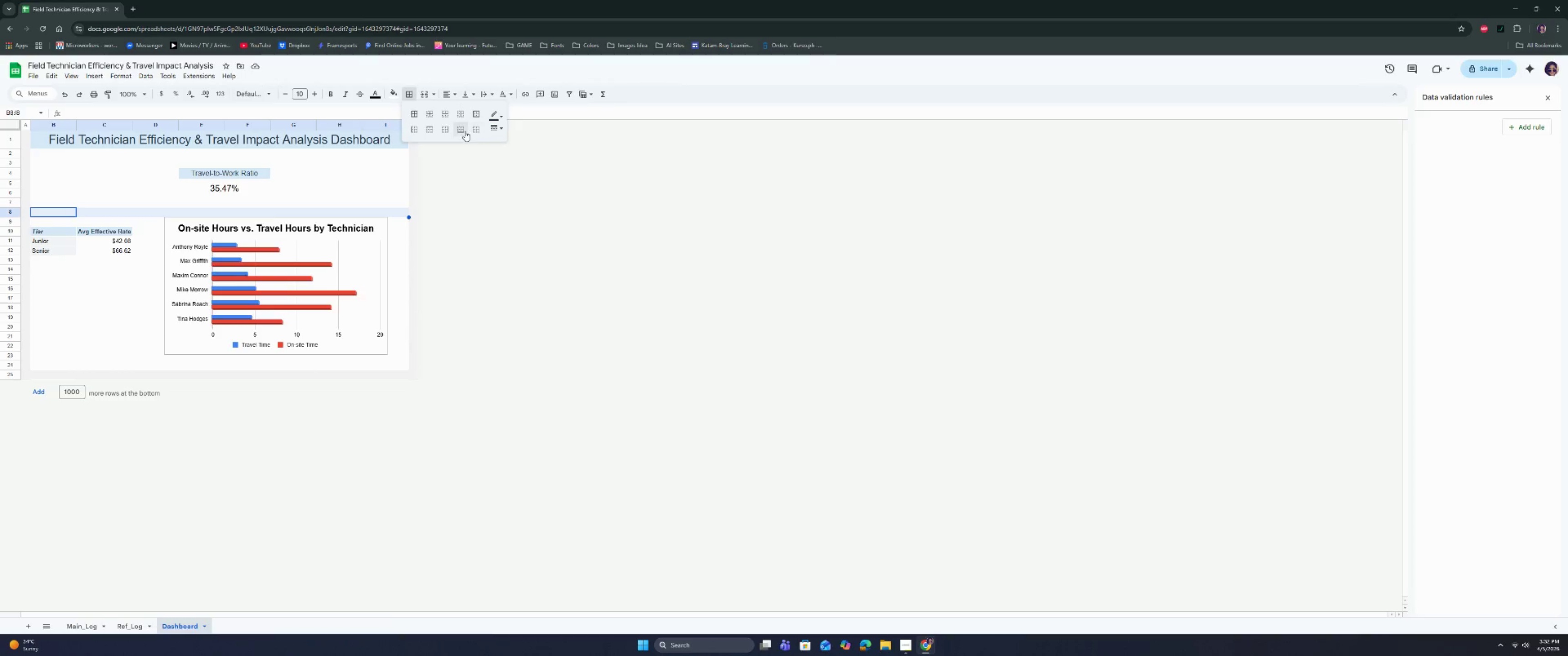 
left_click([460, 131])
 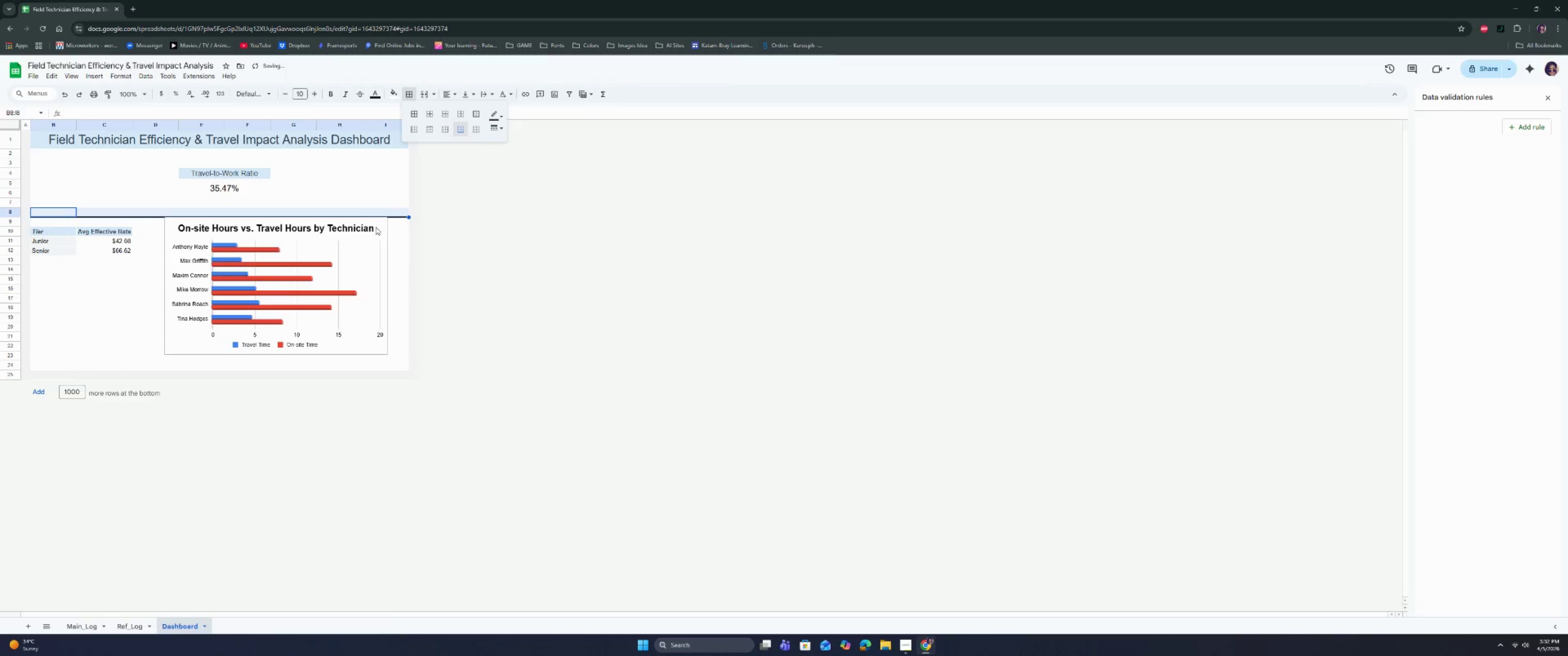 
left_click([342, 244])
 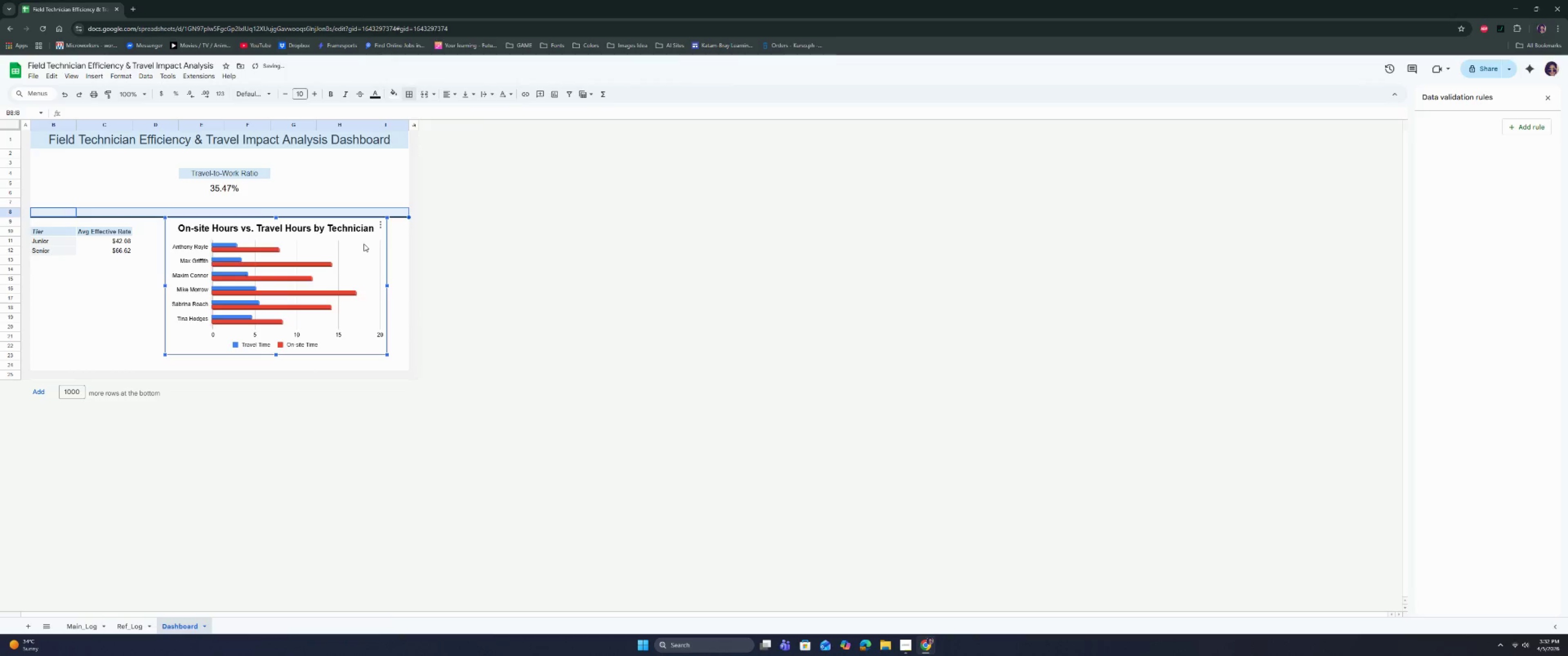 
left_click_drag(start_coordinate=[363, 241], to_coordinate=[371, 250])
 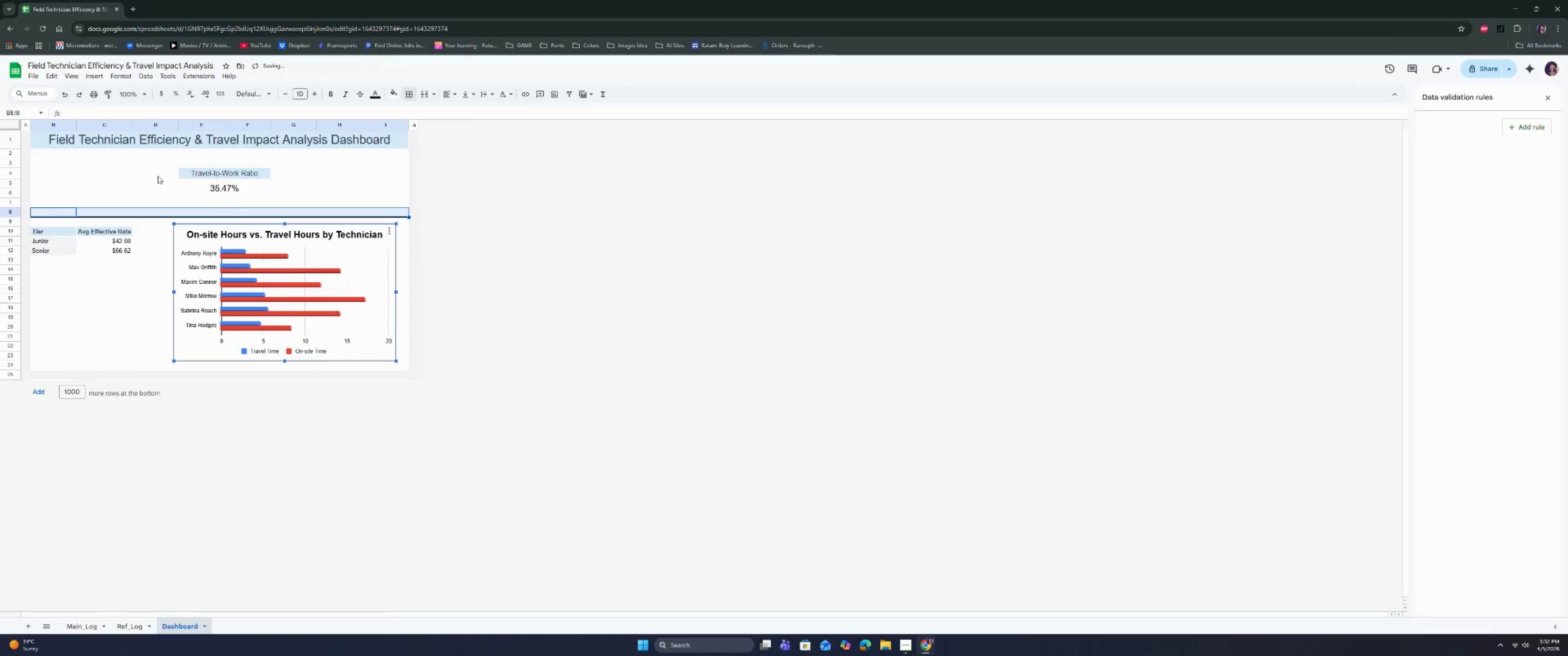 
left_click([137, 168])
 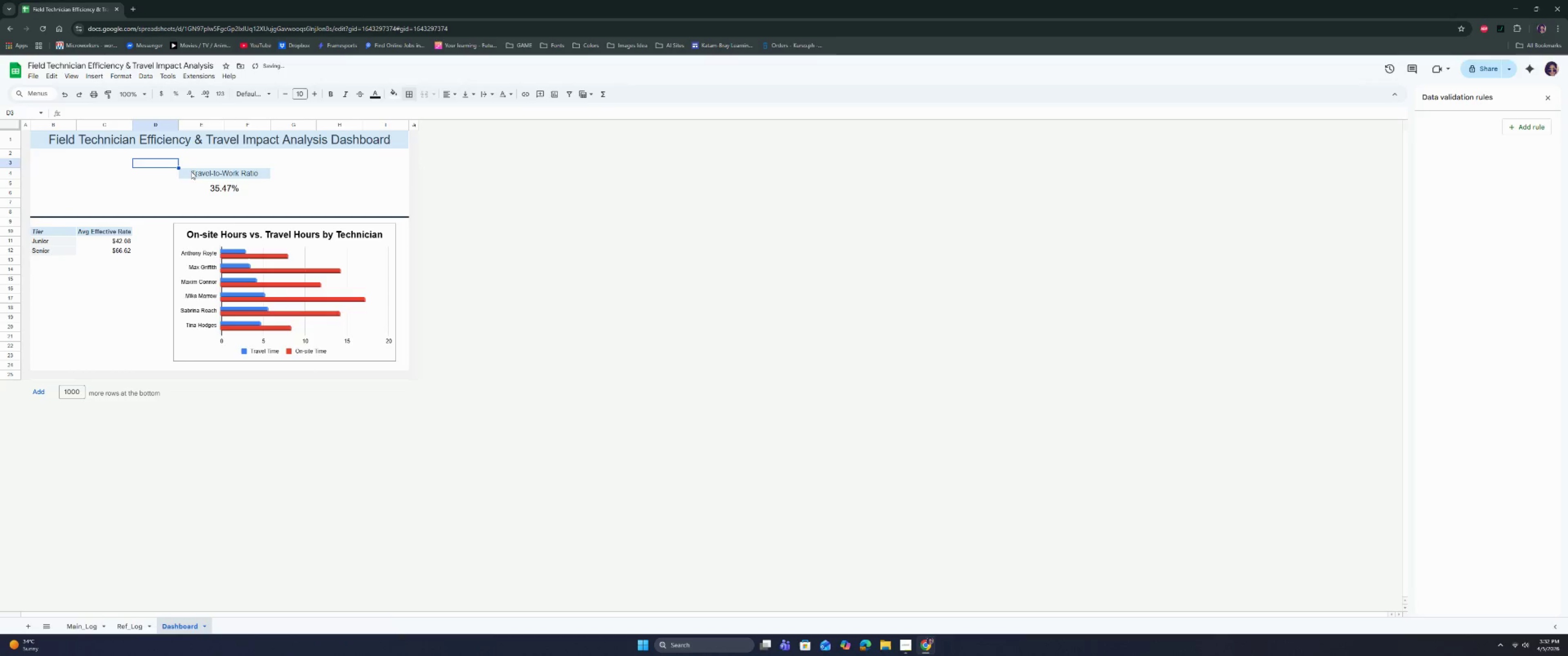 
left_click_drag(start_coordinate=[222, 173], to_coordinate=[221, 187])
 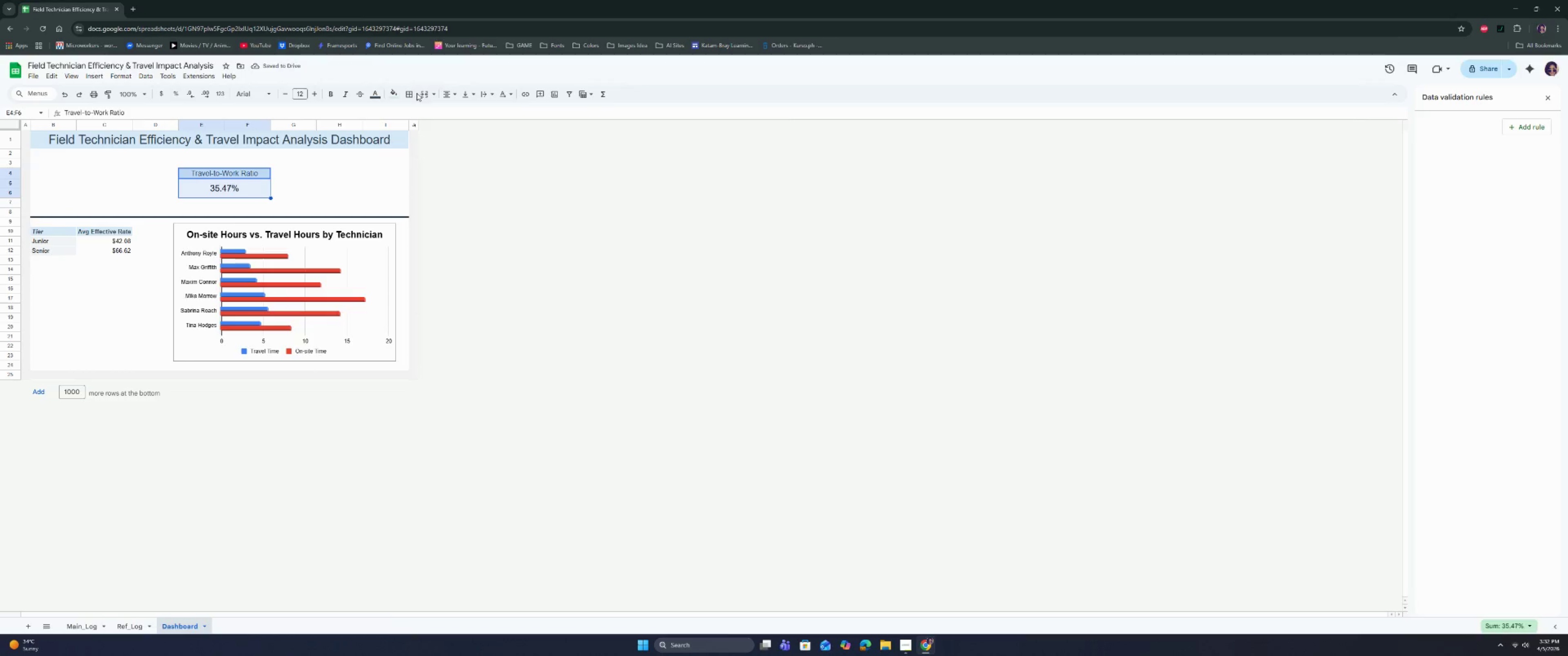 
left_click([412, 92])
 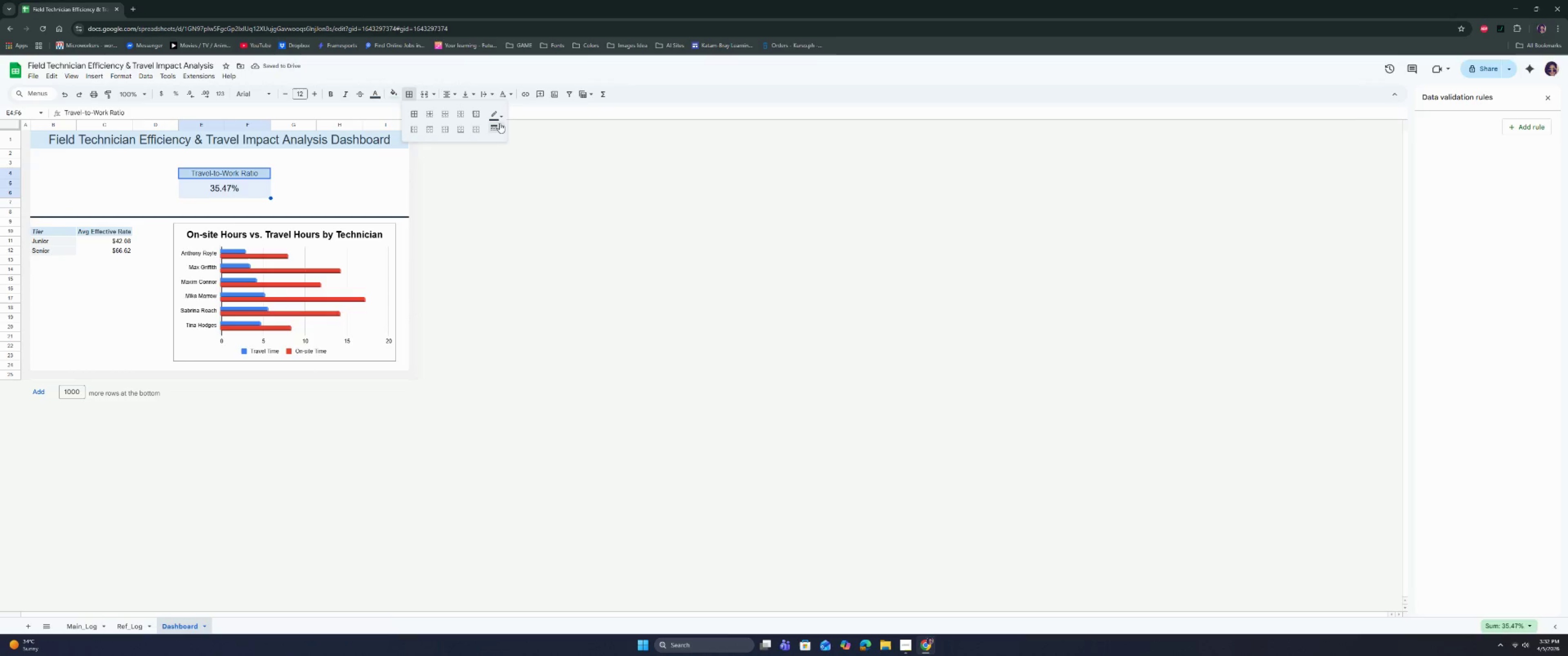 
left_click([495, 131])
 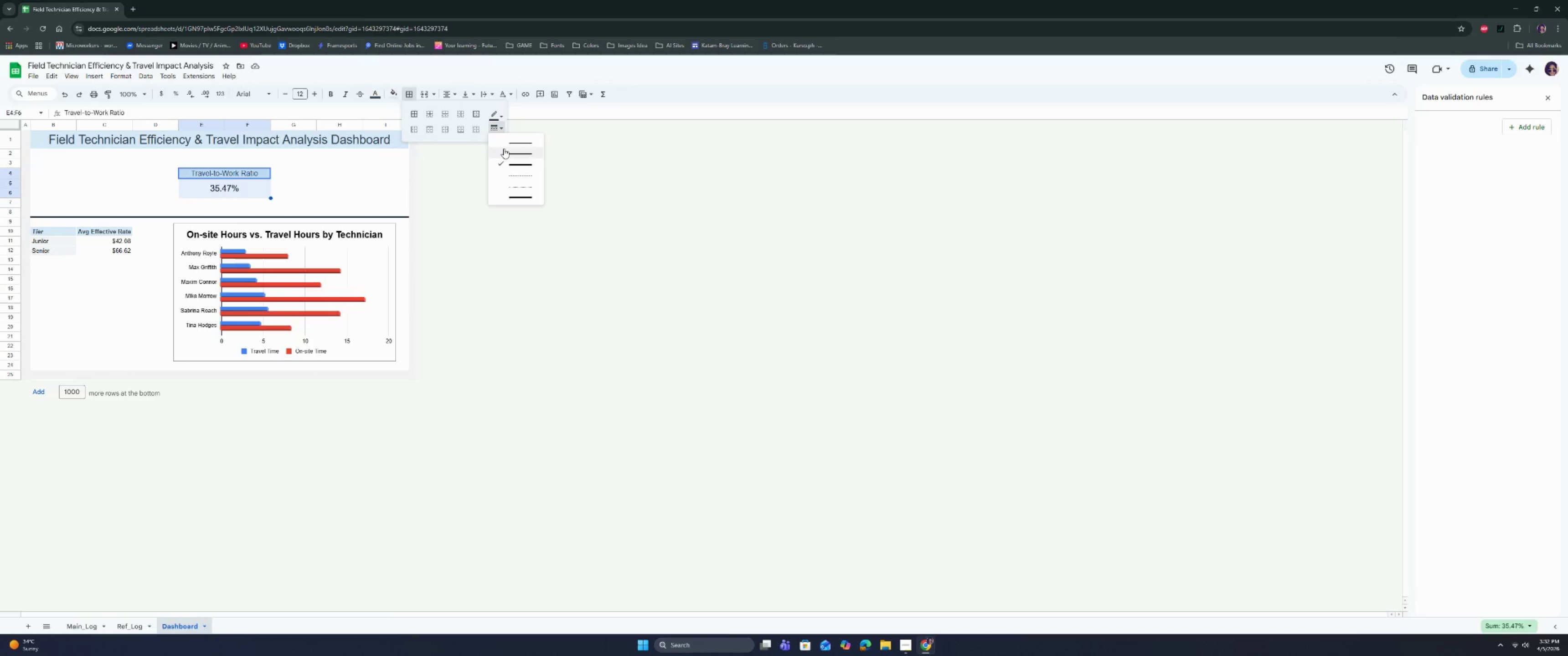 
left_click([504, 149])
 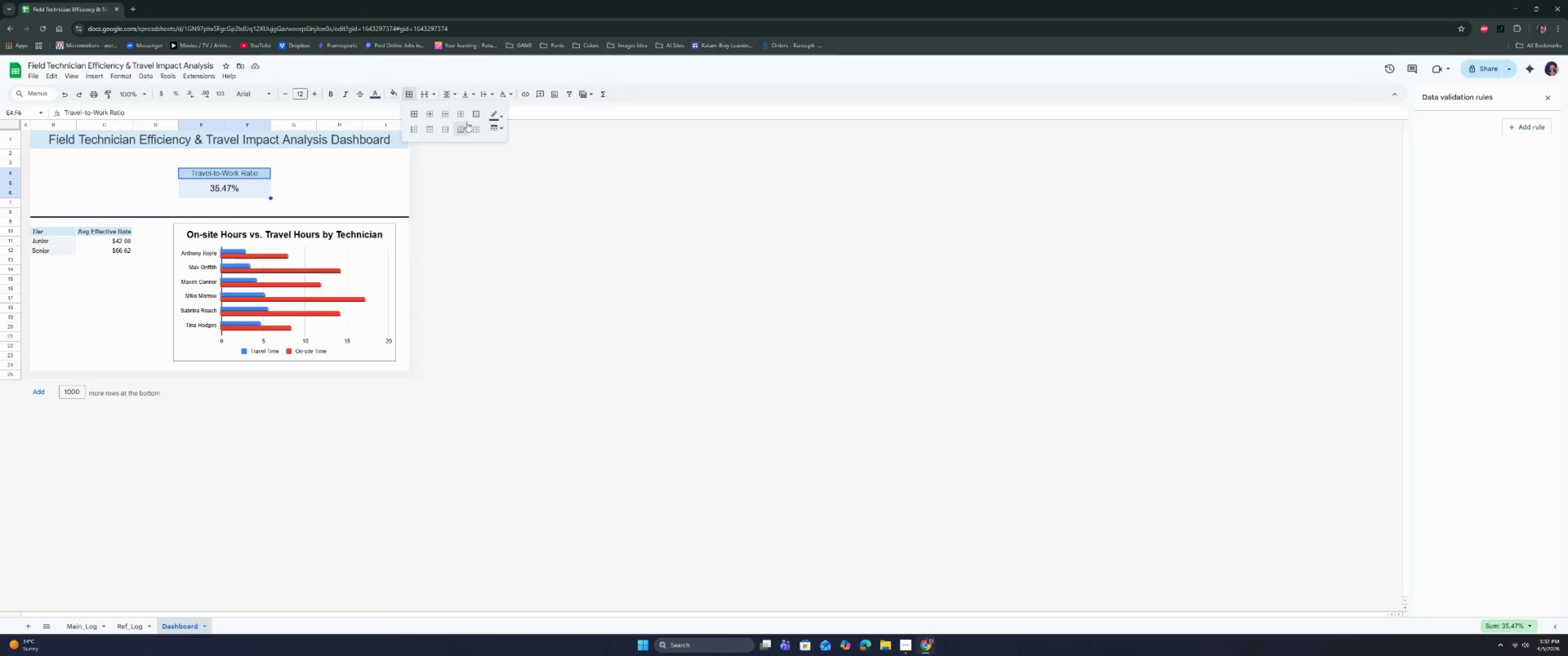 
left_click([472, 117])
 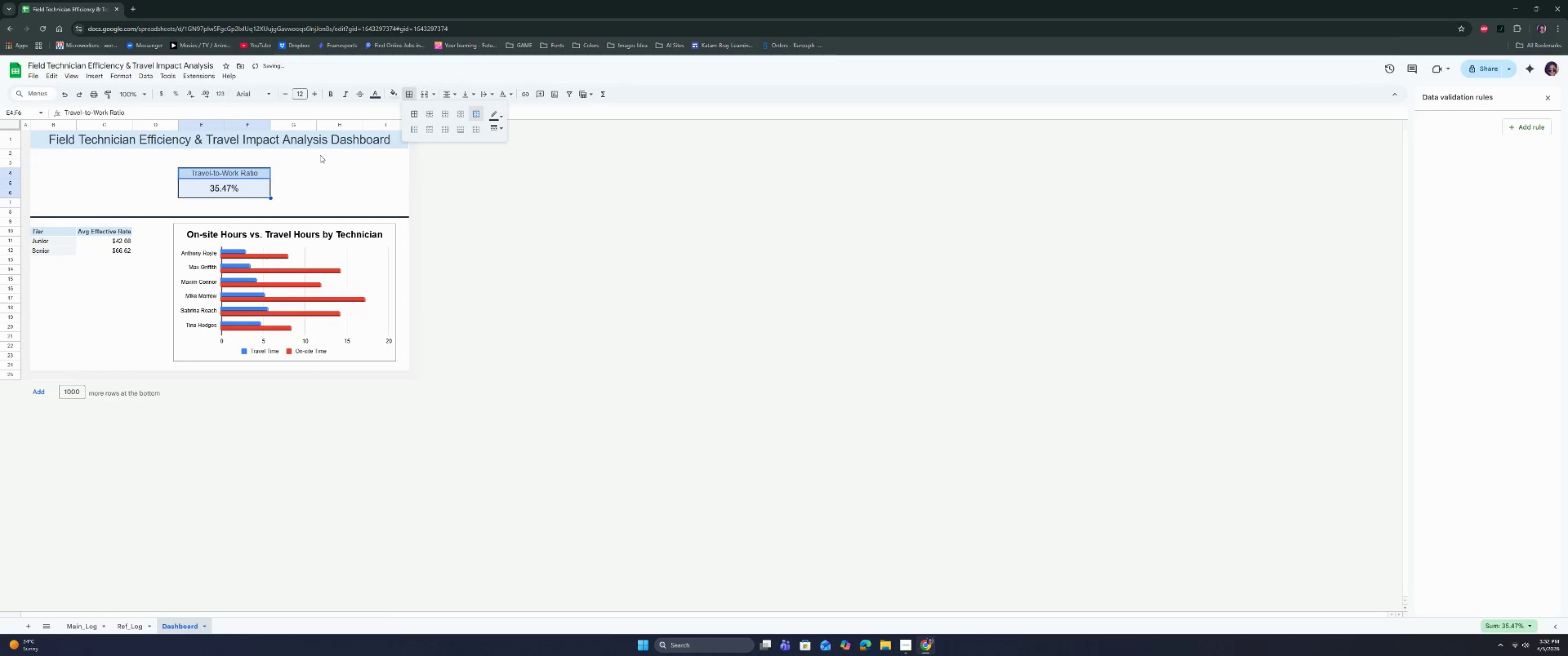 
left_click([308, 181])
 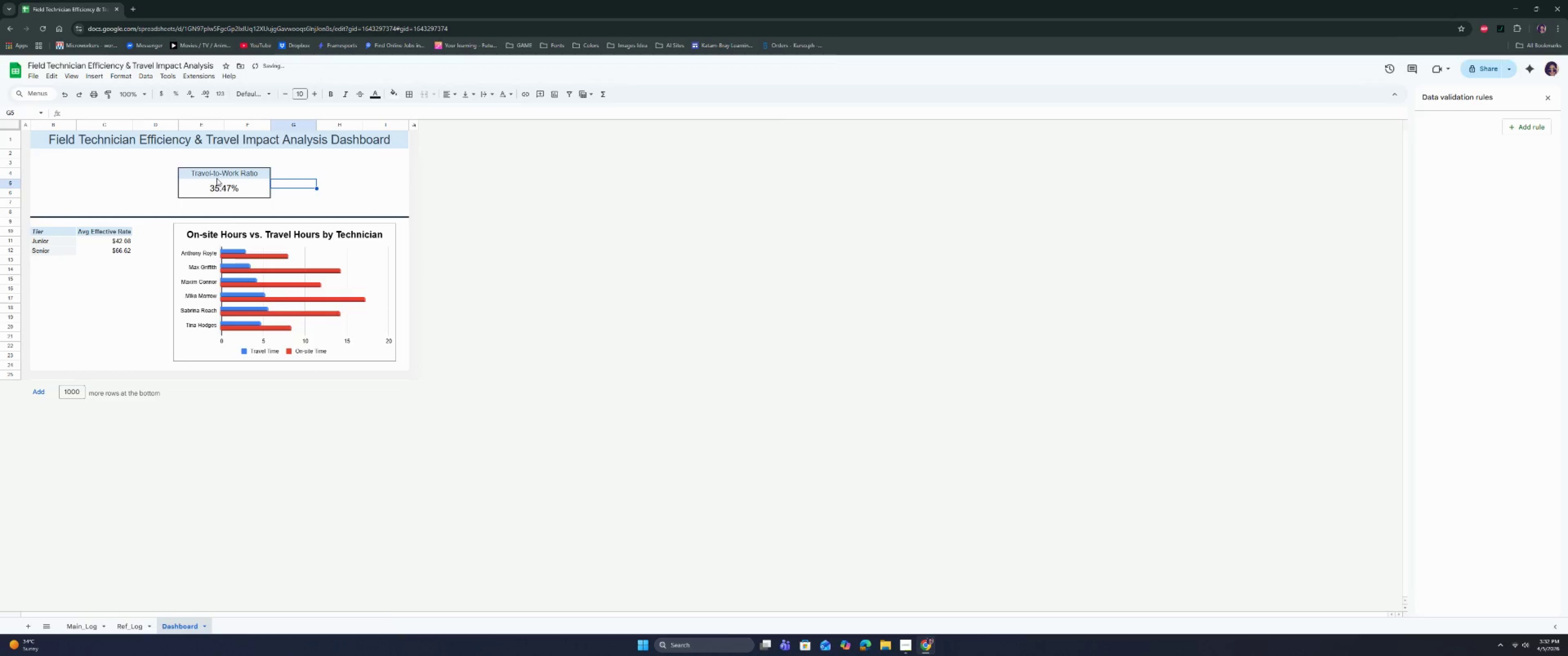 
left_click([215, 175])
 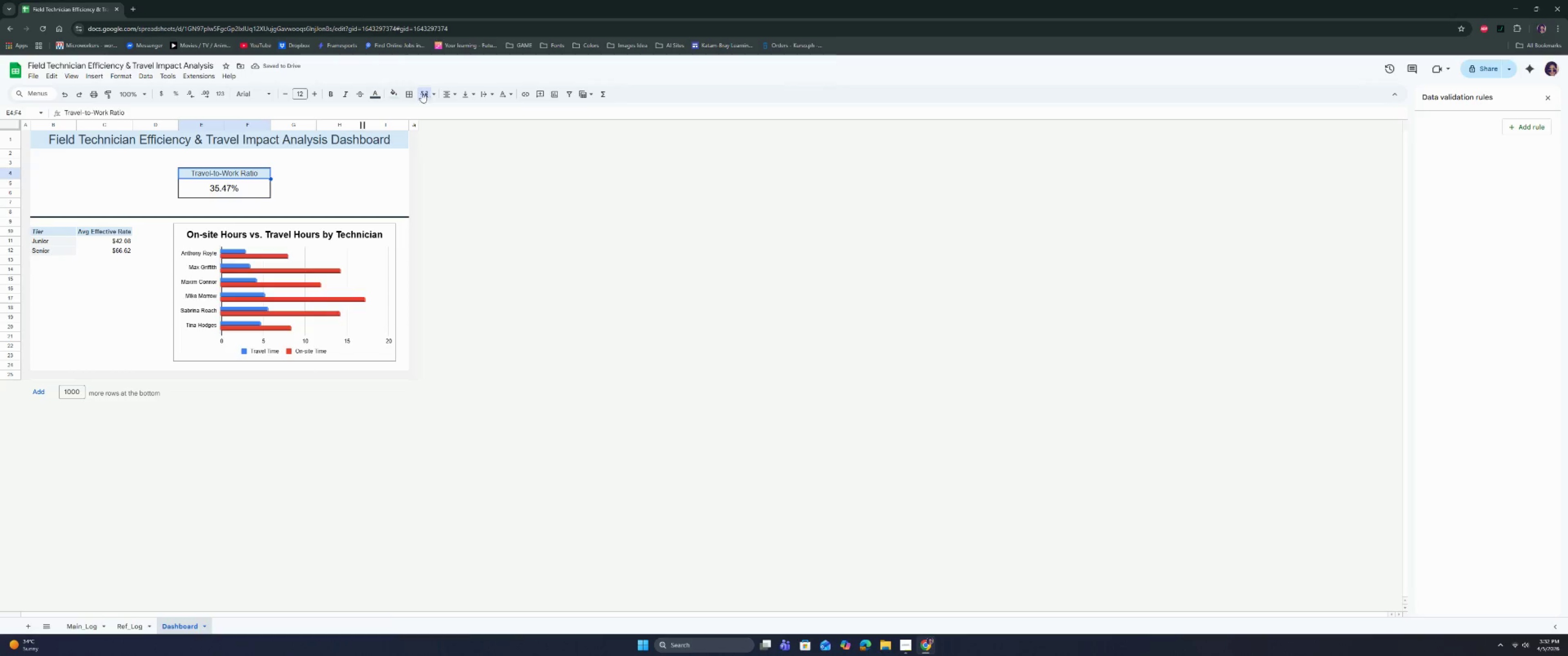 
left_click([407, 94])
 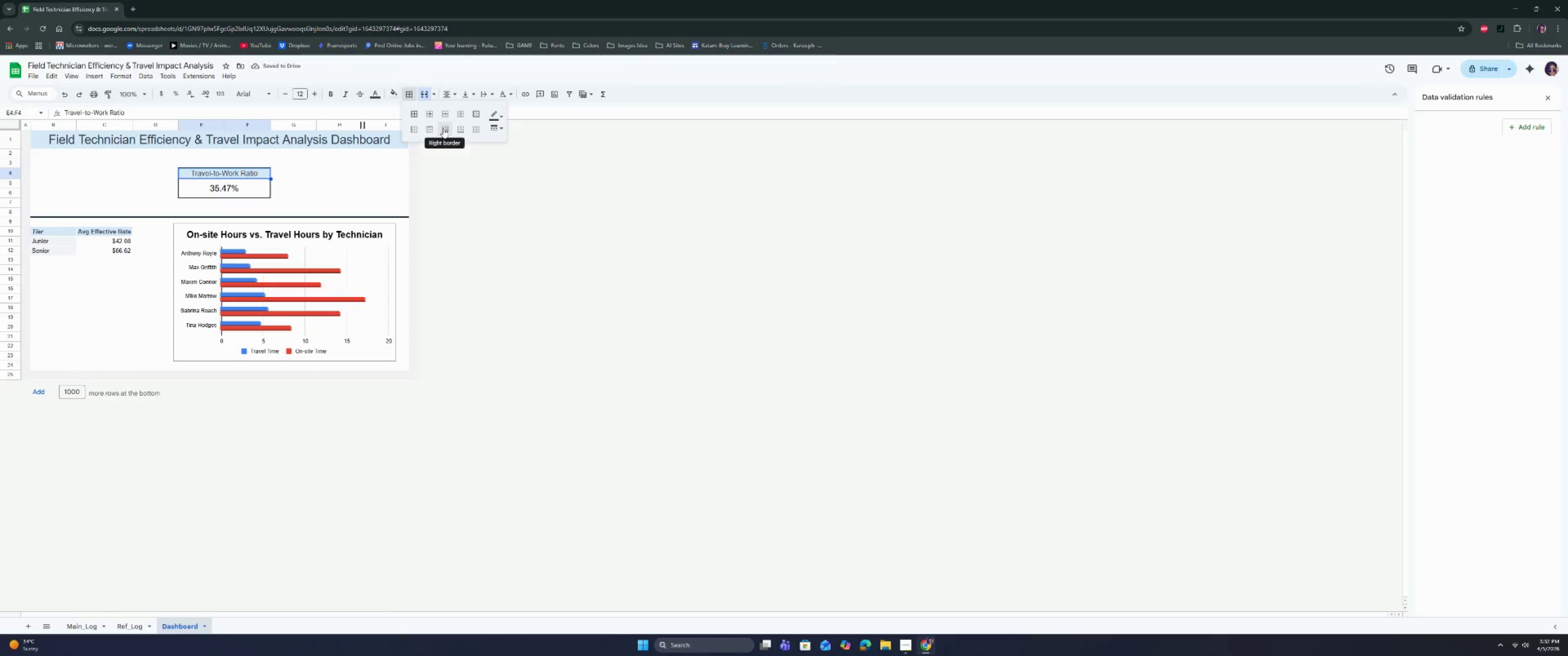 
left_click([462, 131])
 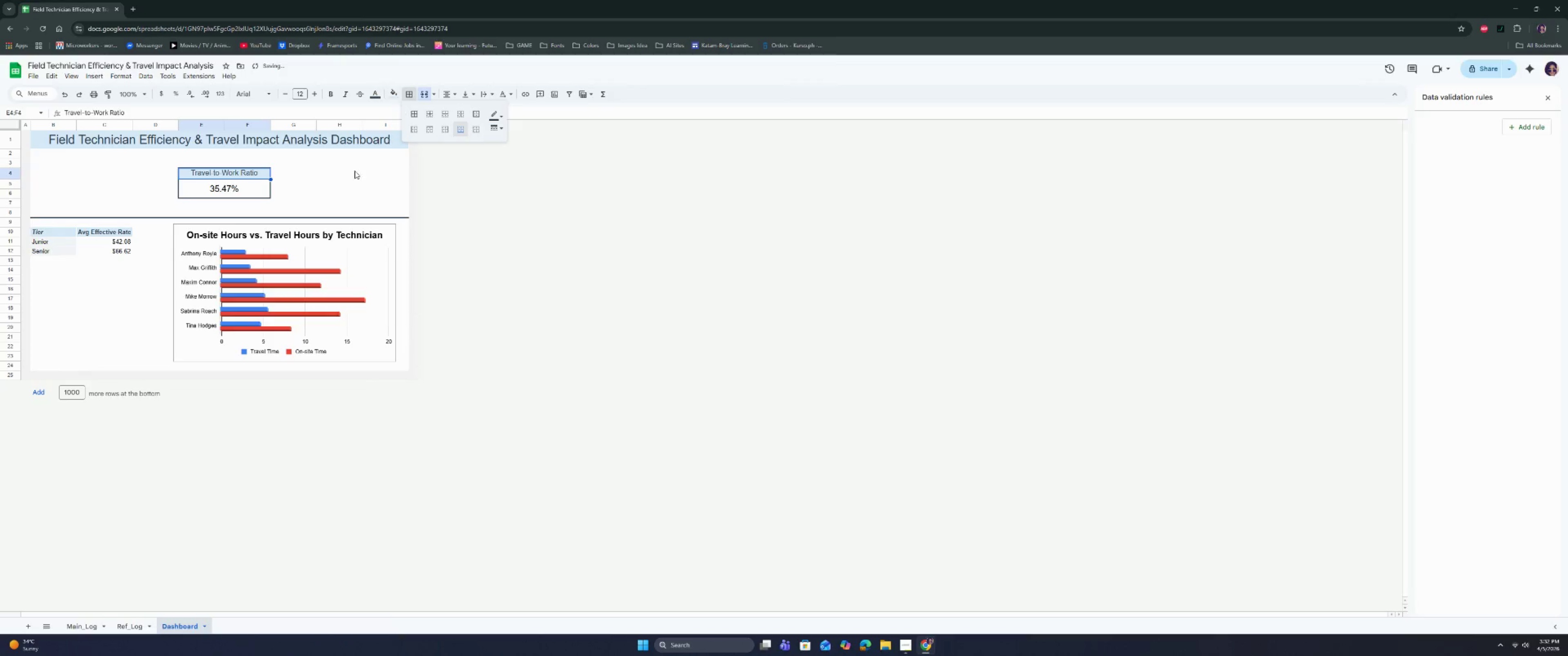 
left_click([339, 179])
 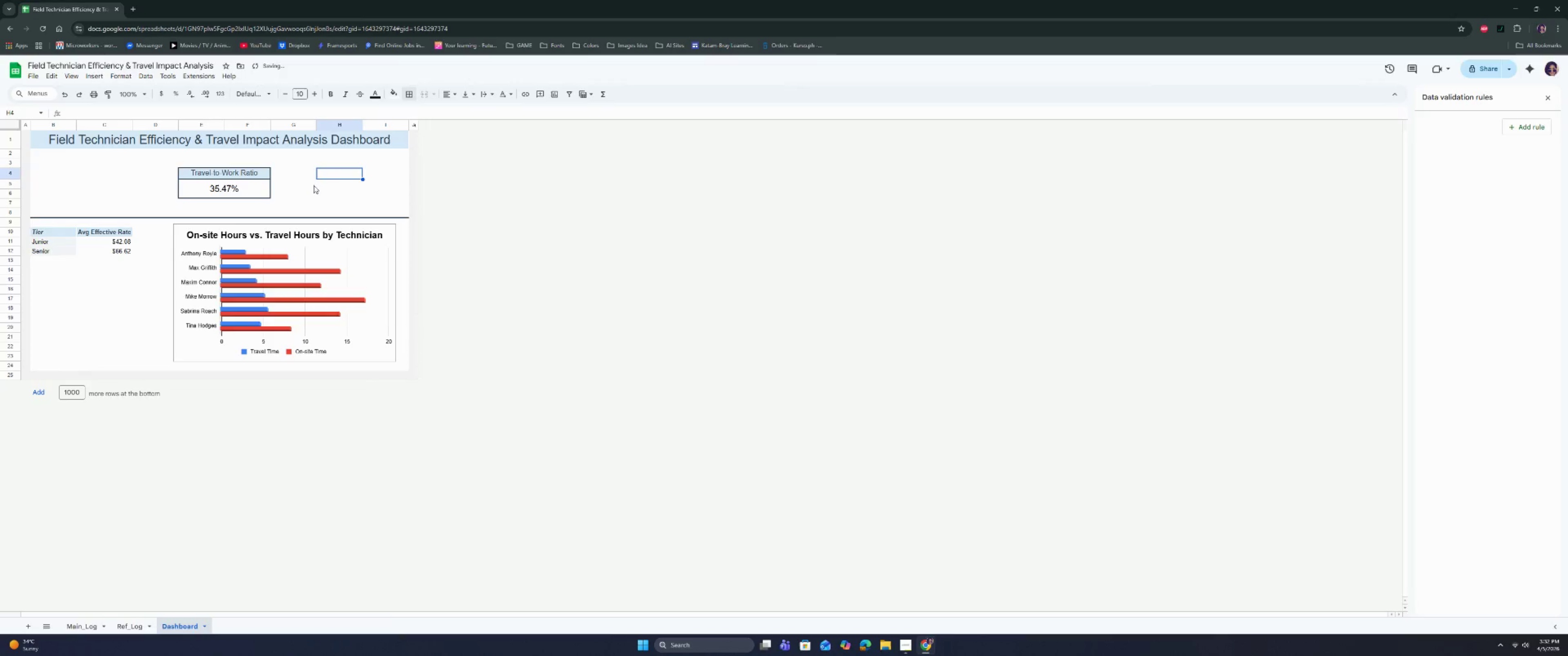 
left_click([304, 191])
 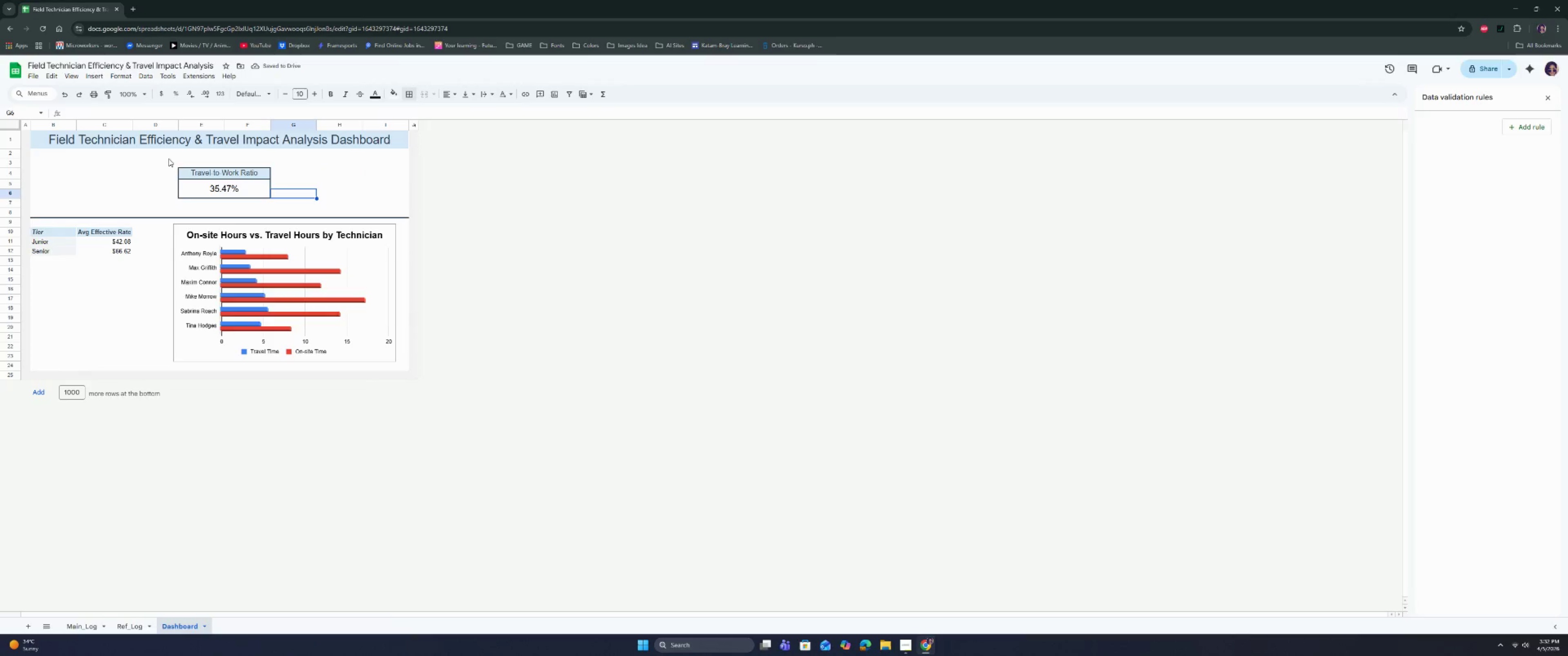 
left_click([104, 141])
 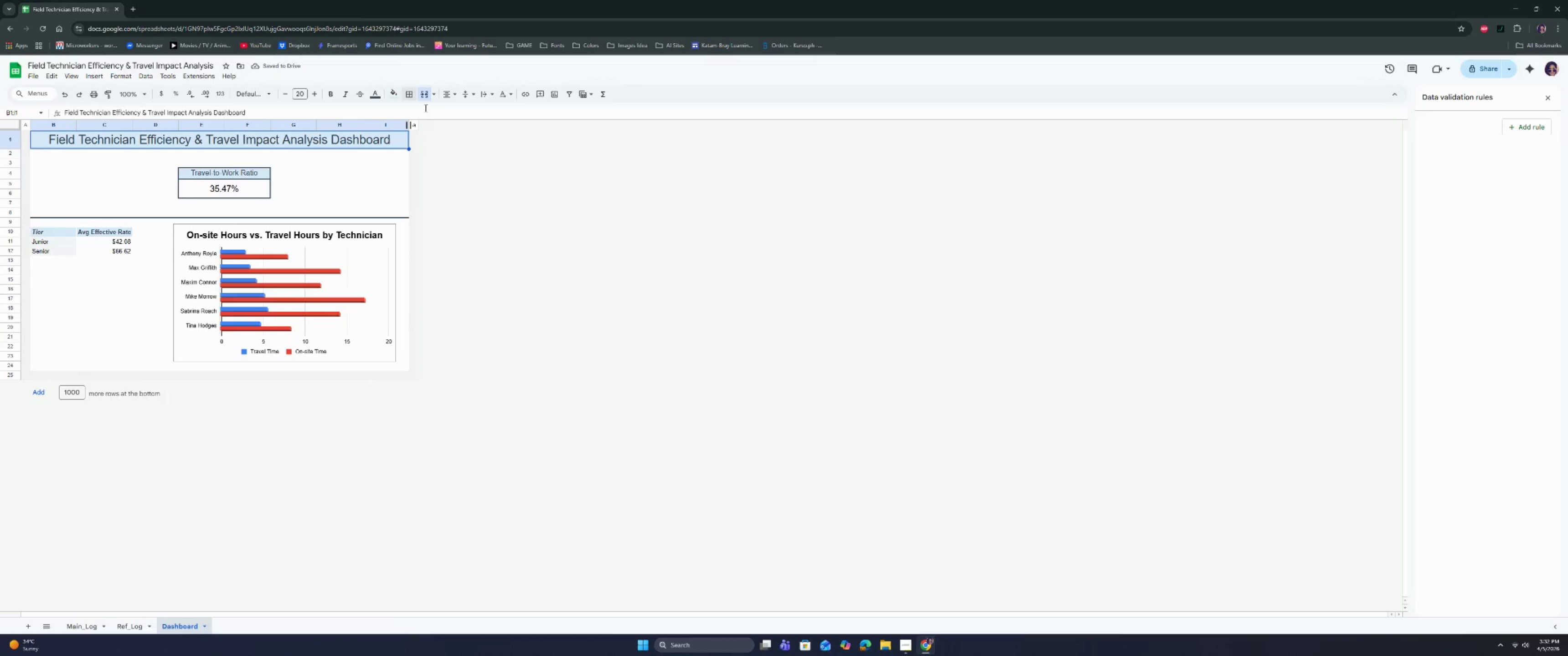 
left_click([415, 95])
 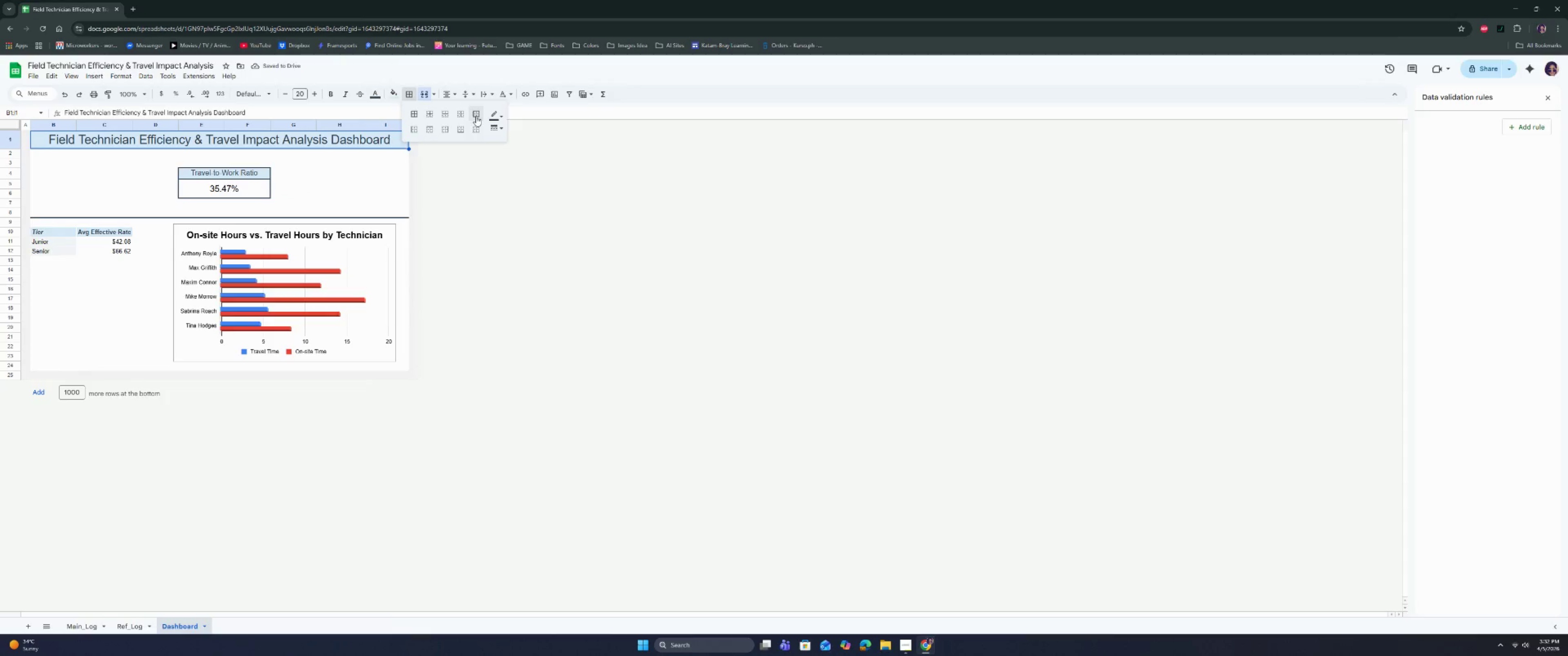 
left_click([476, 116])
 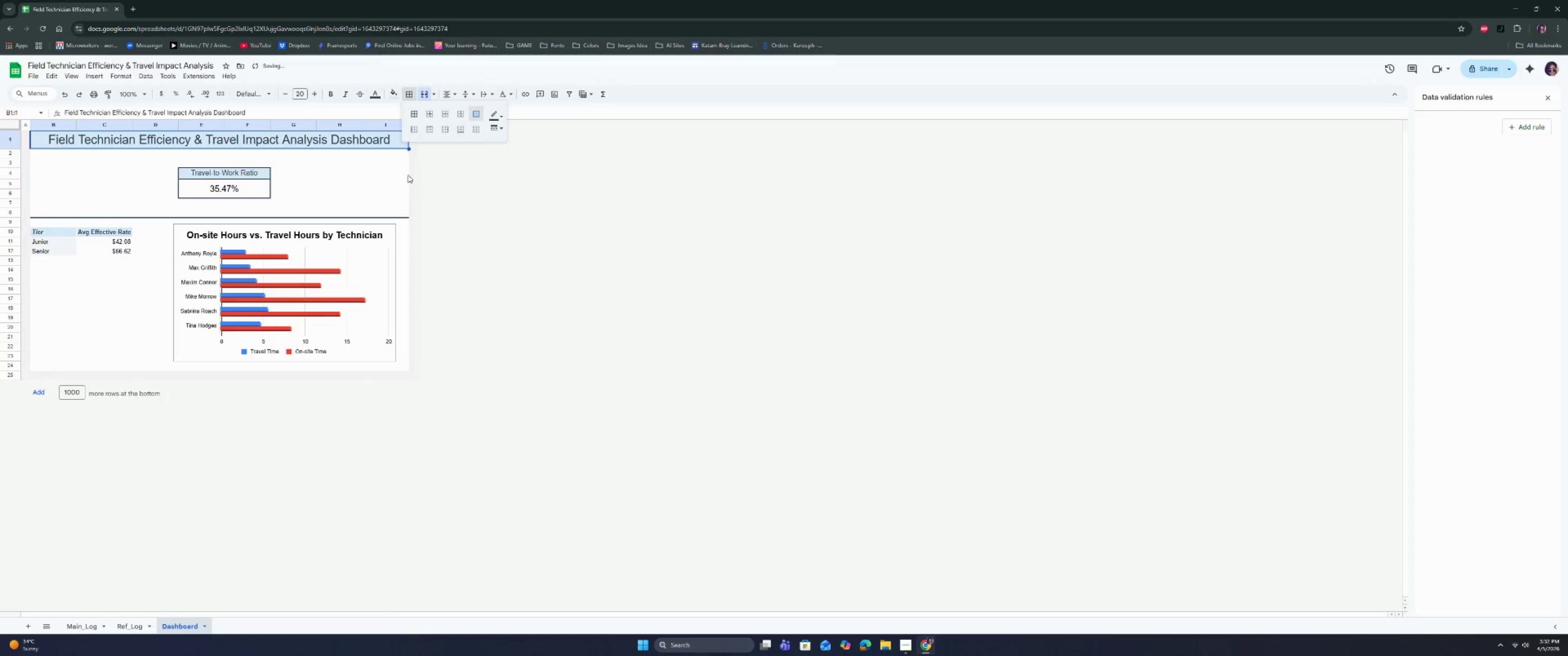 
left_click([391, 184])
 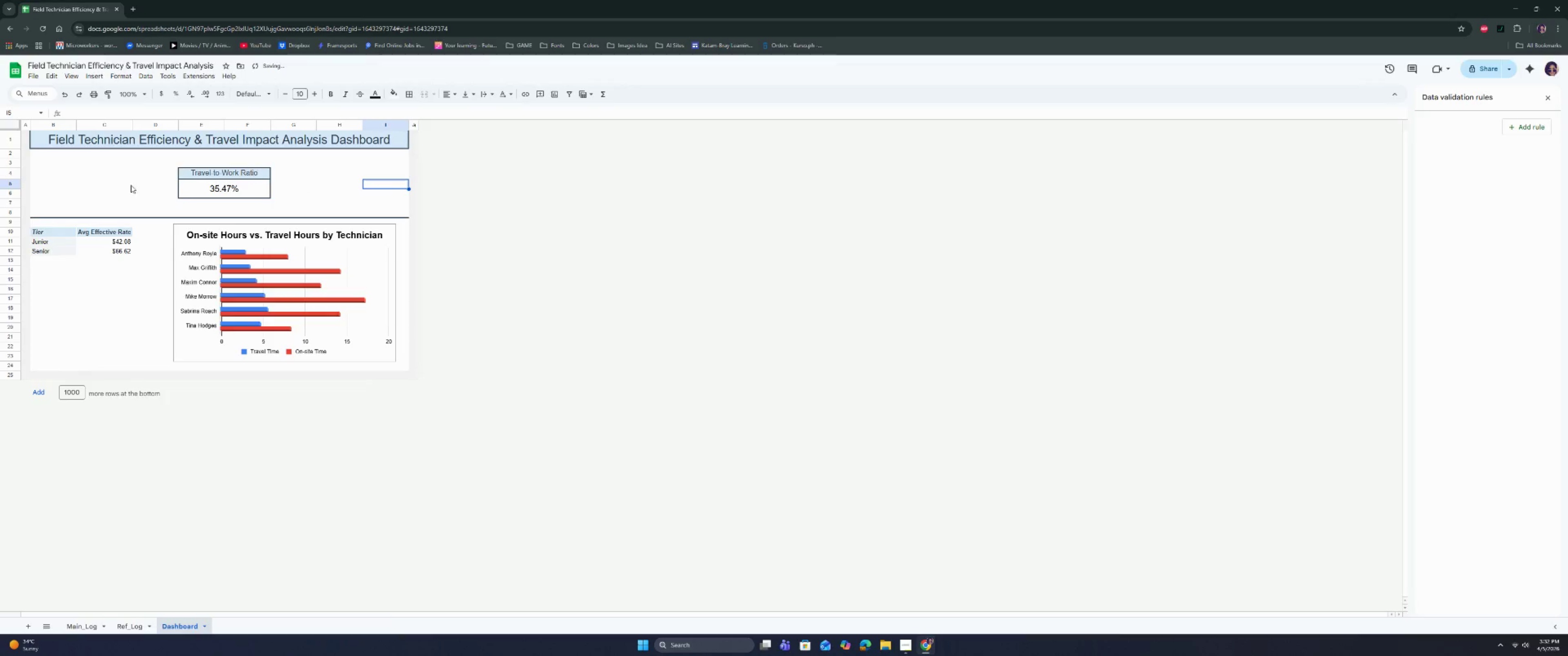 
left_click([129, 186])
 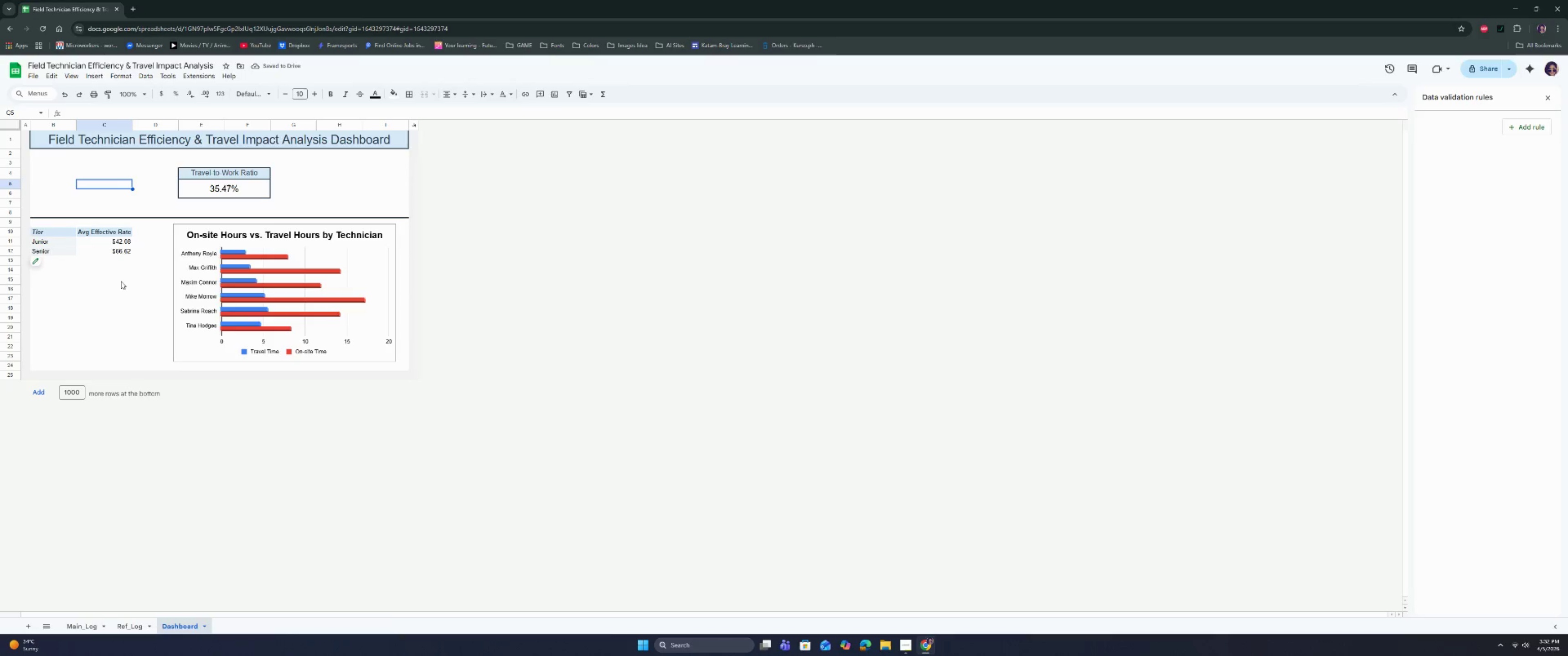 
left_click([117, 301])
 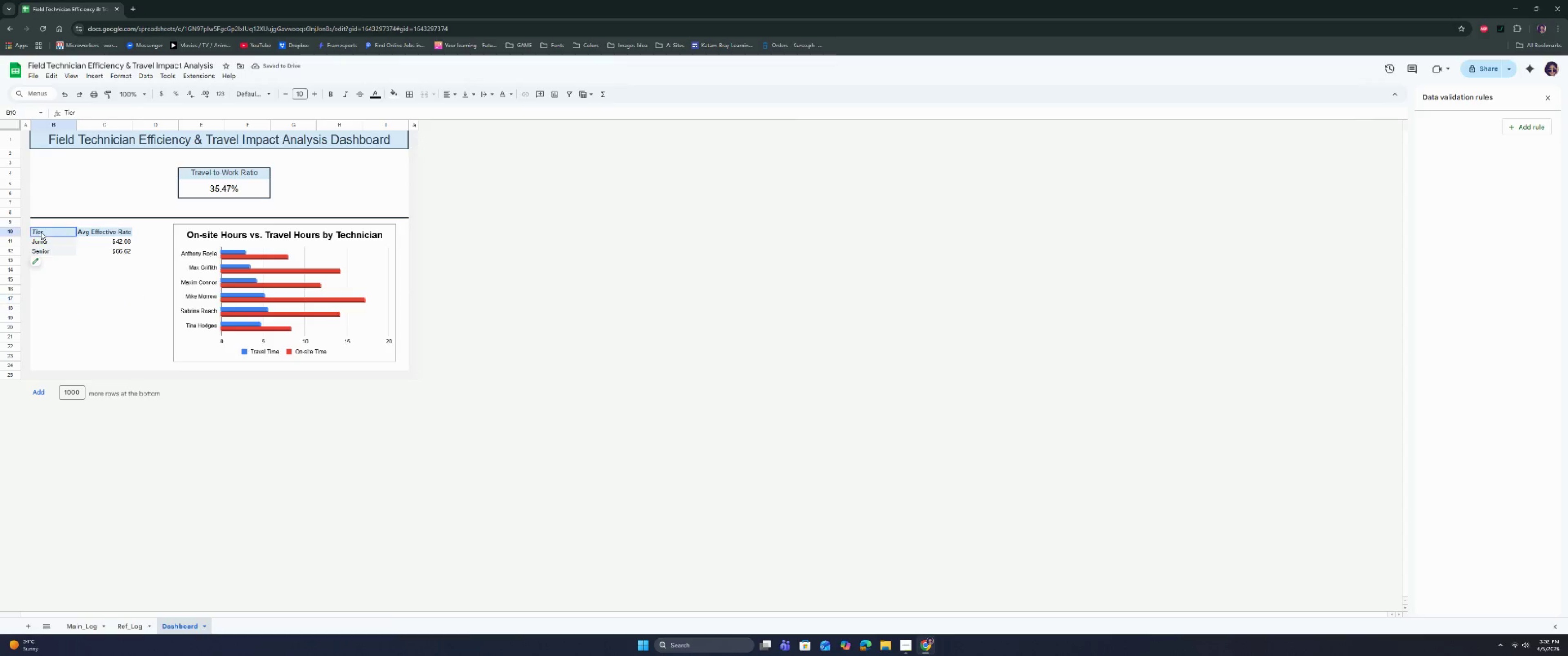 
double_click([136, 240])
 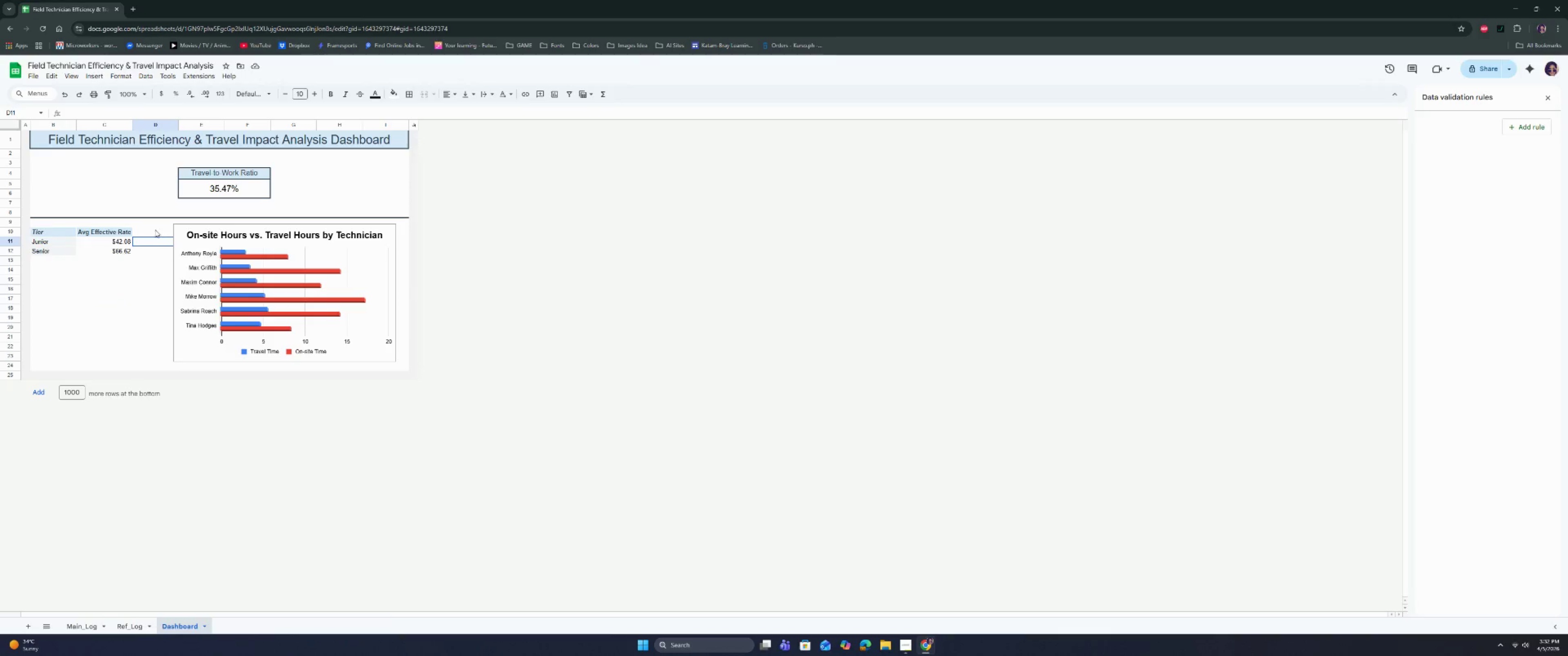 
triple_click([155, 225])
 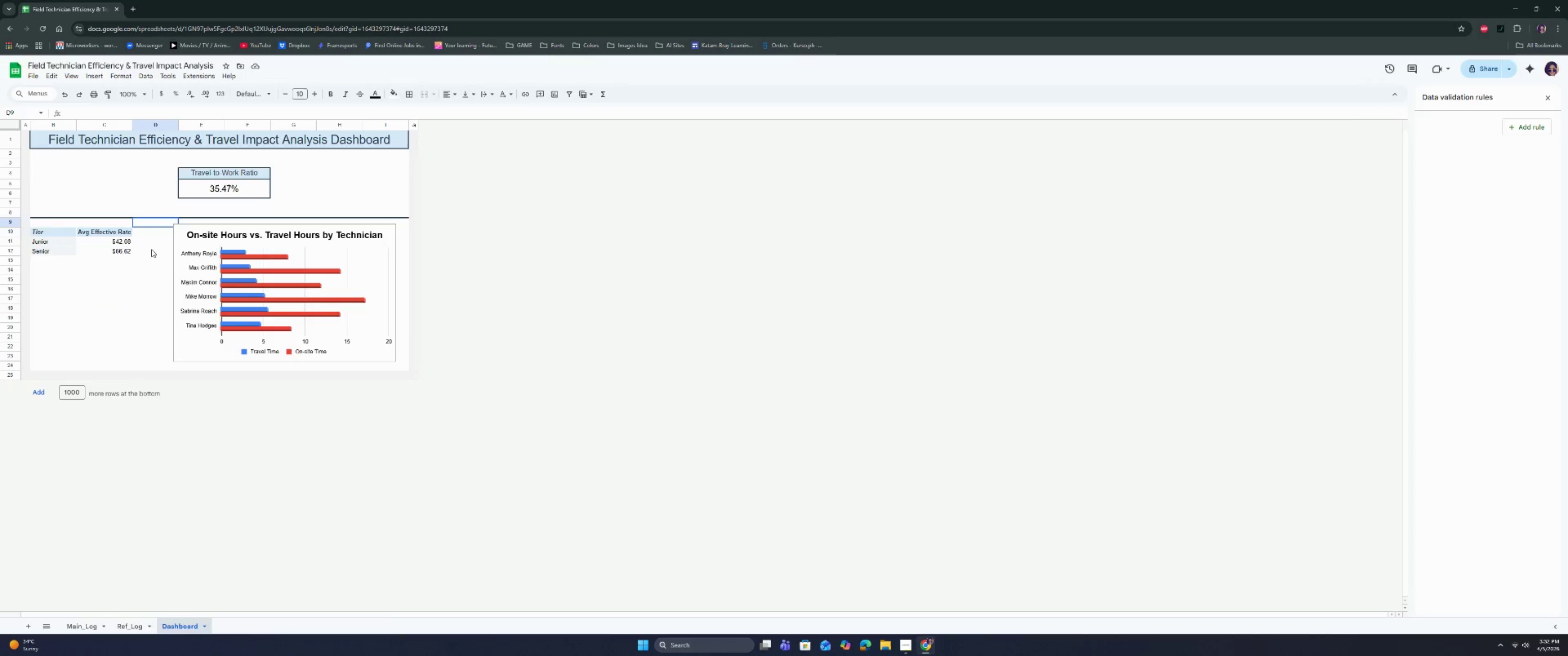 
triple_click([151, 249])
 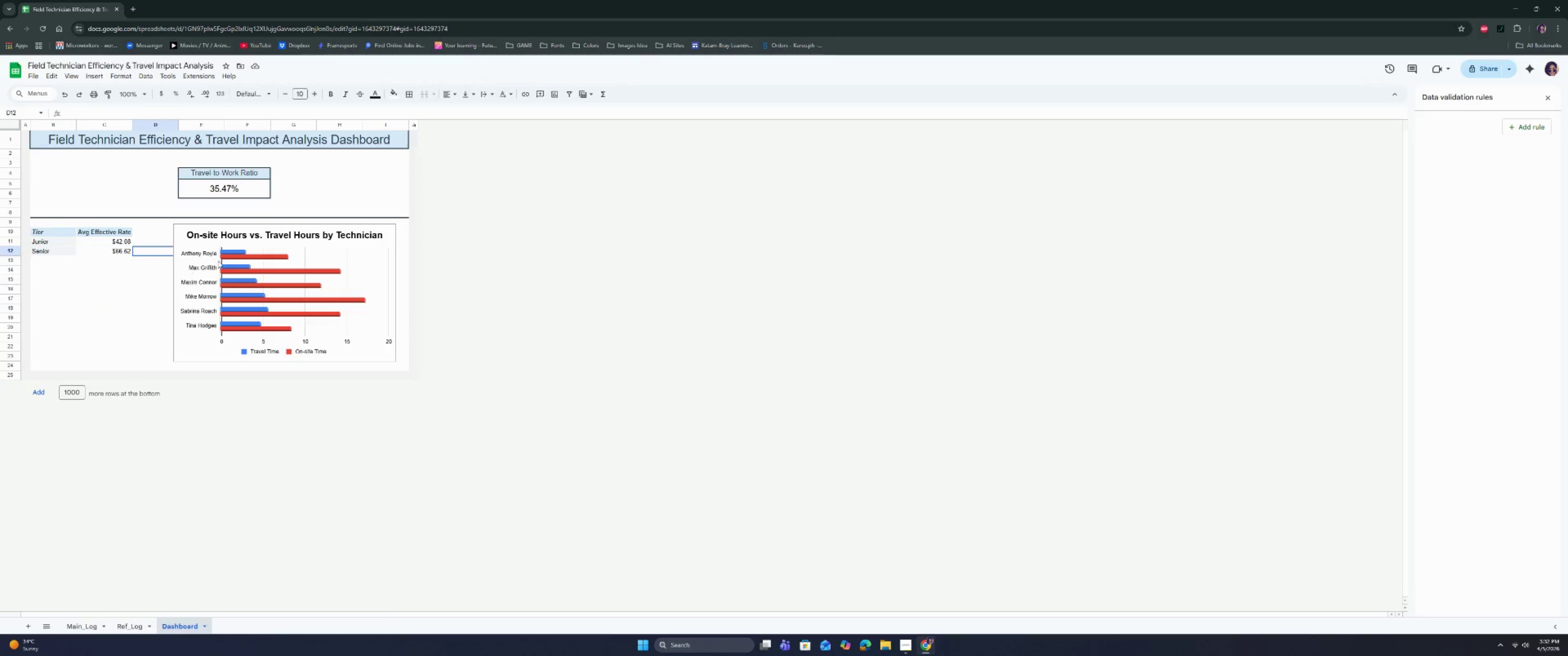 
left_click([254, 254])
 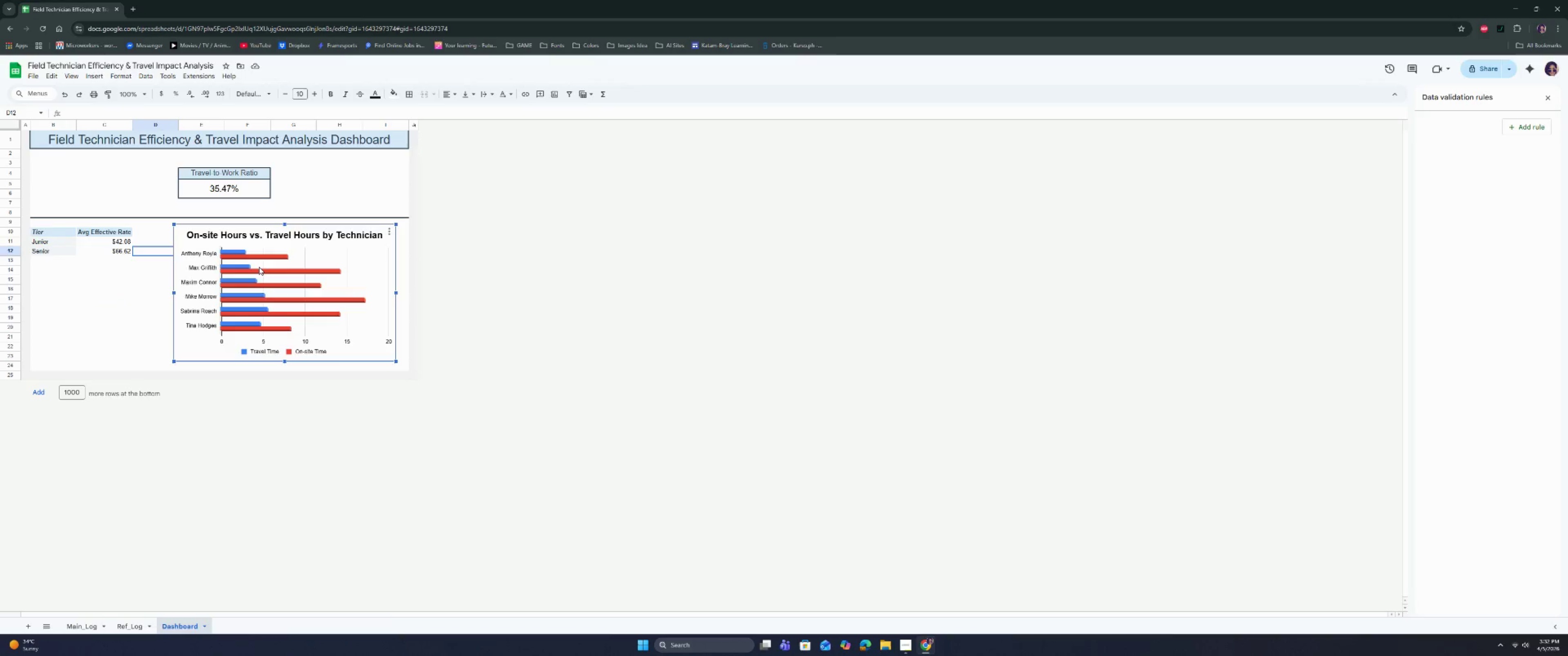 
left_click_drag(start_coordinate=[259, 267], to_coordinate=[264, 263])
 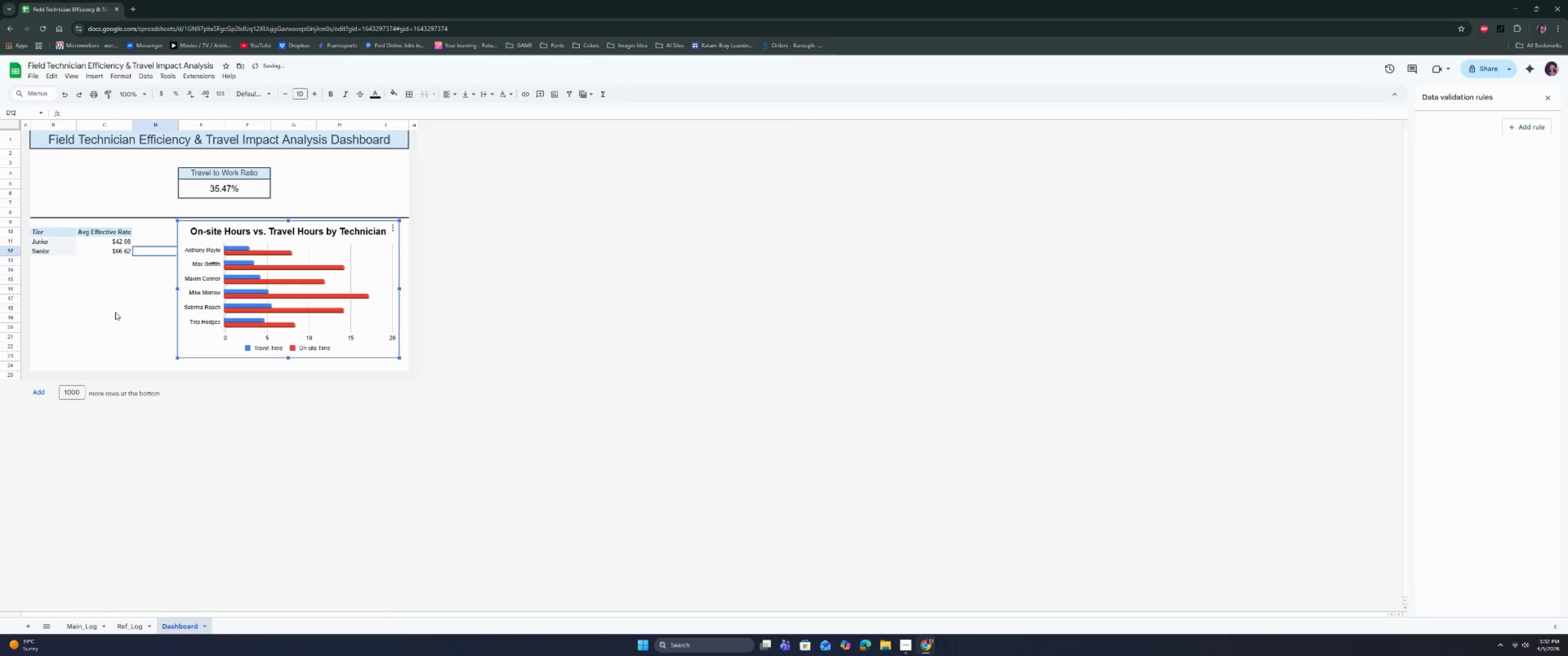 
left_click([109, 318])
 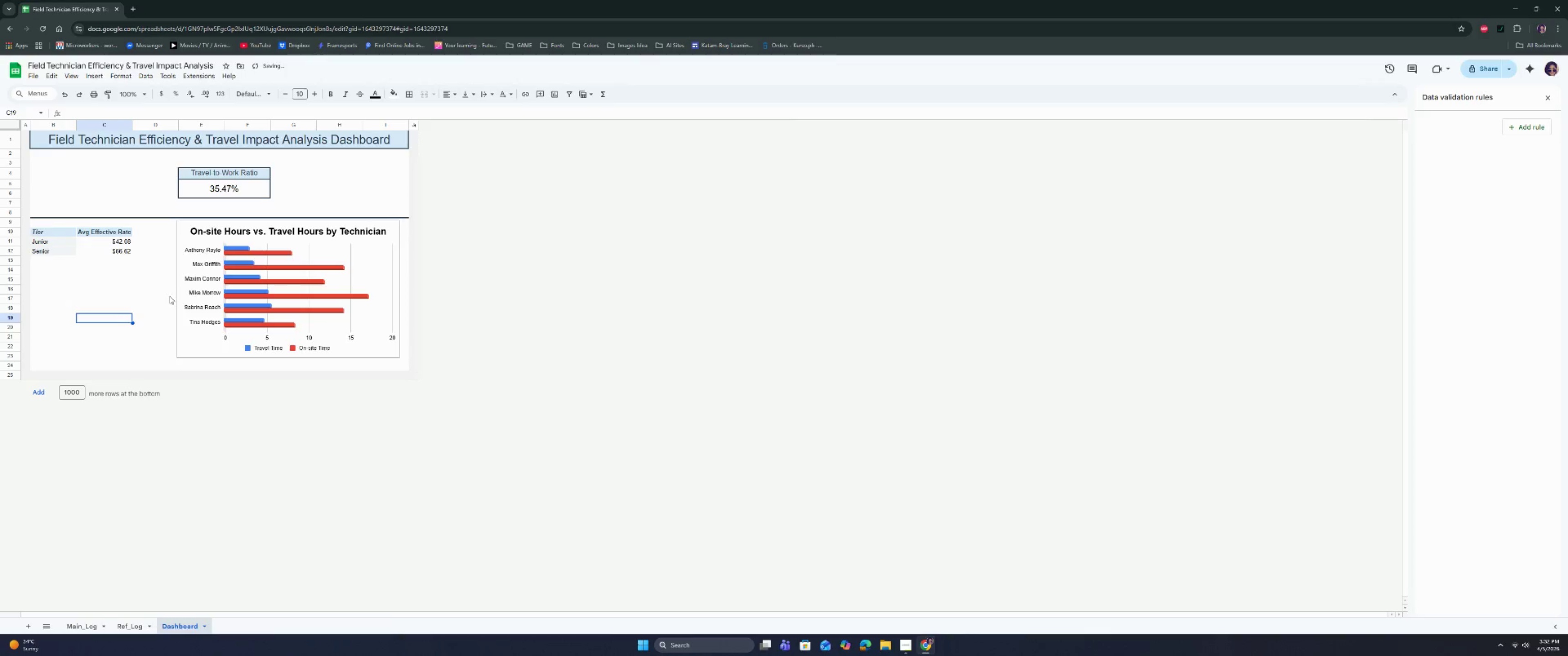 
left_click([199, 339])
 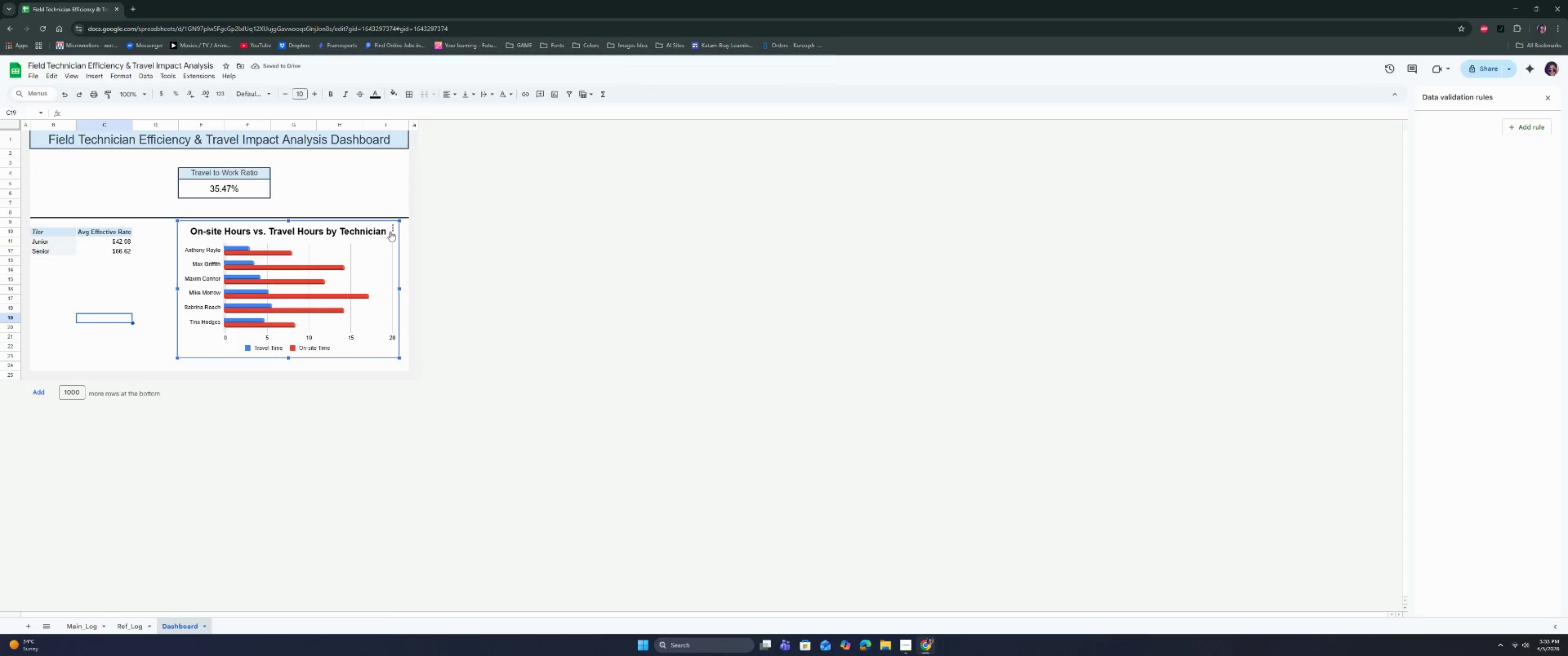 
left_click([391, 231])
 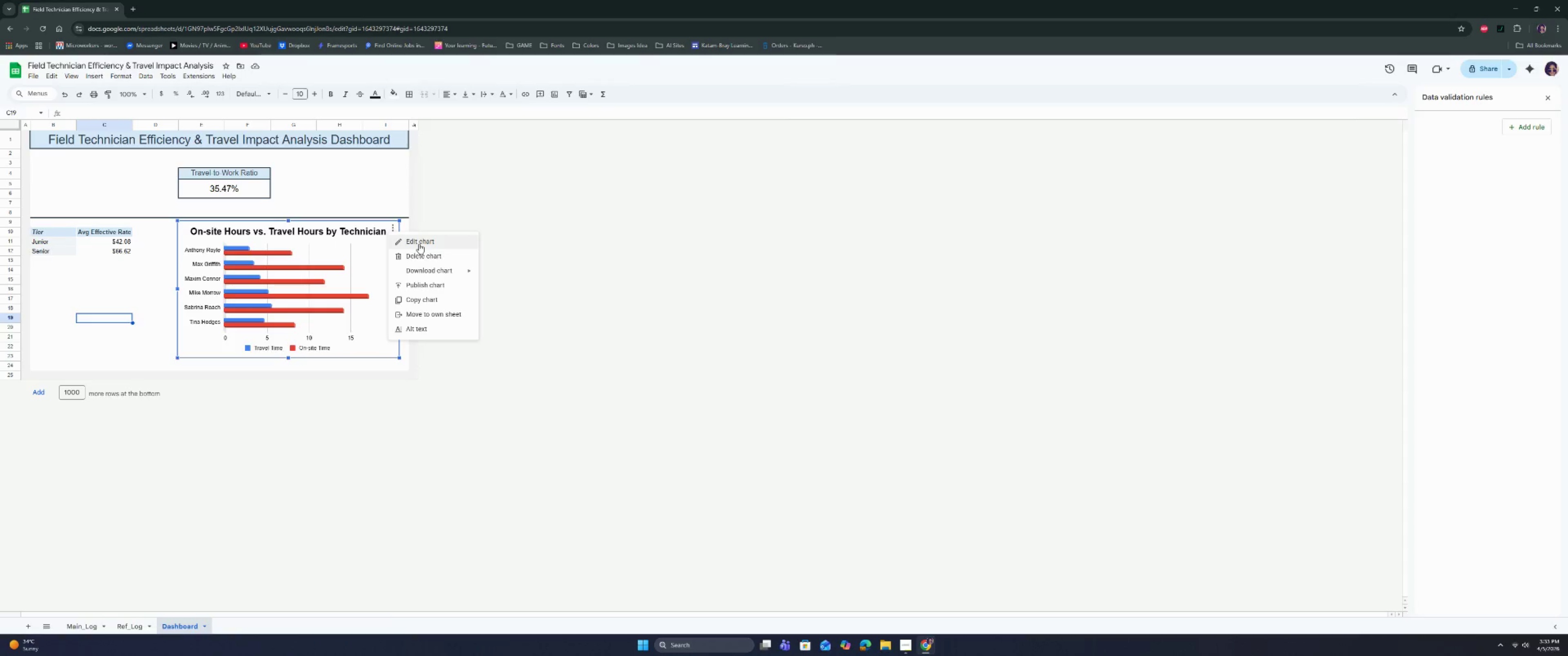 
left_click([419, 243])
 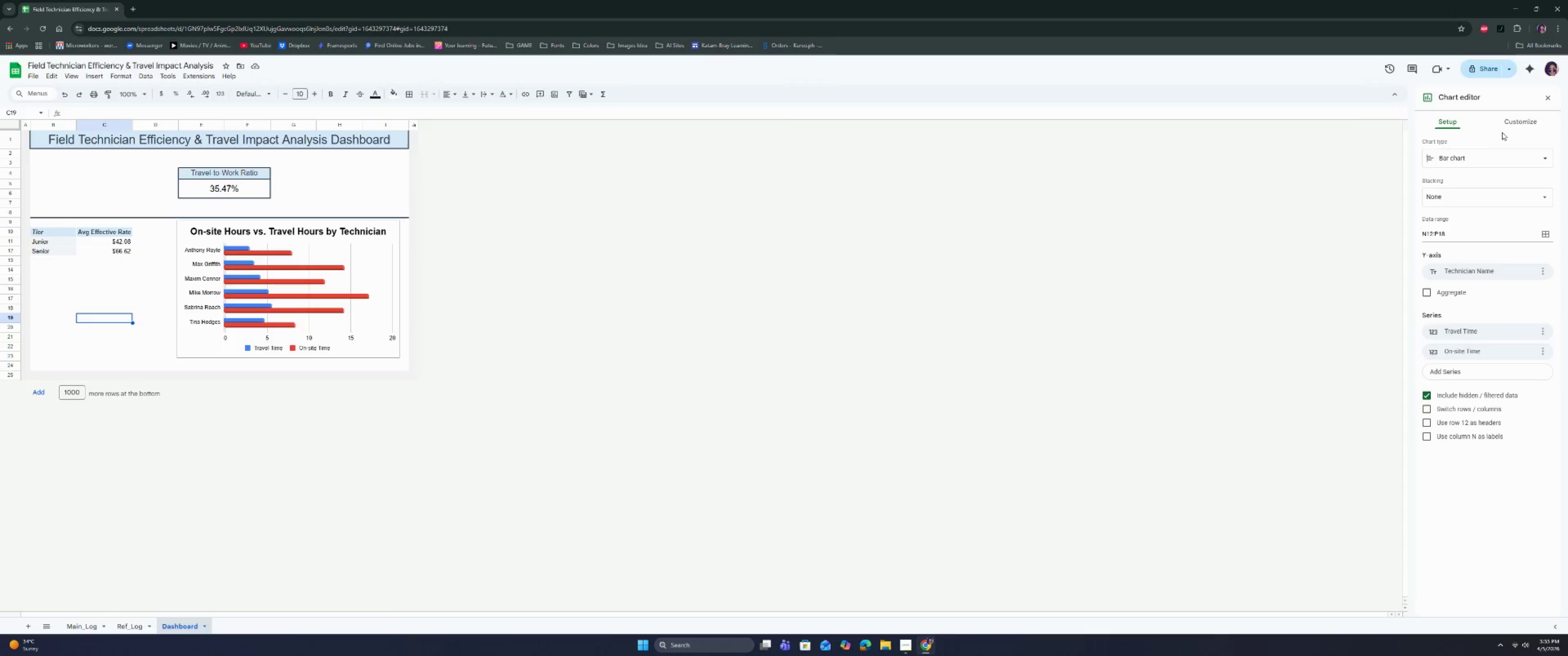 
left_click([1501, 124])
 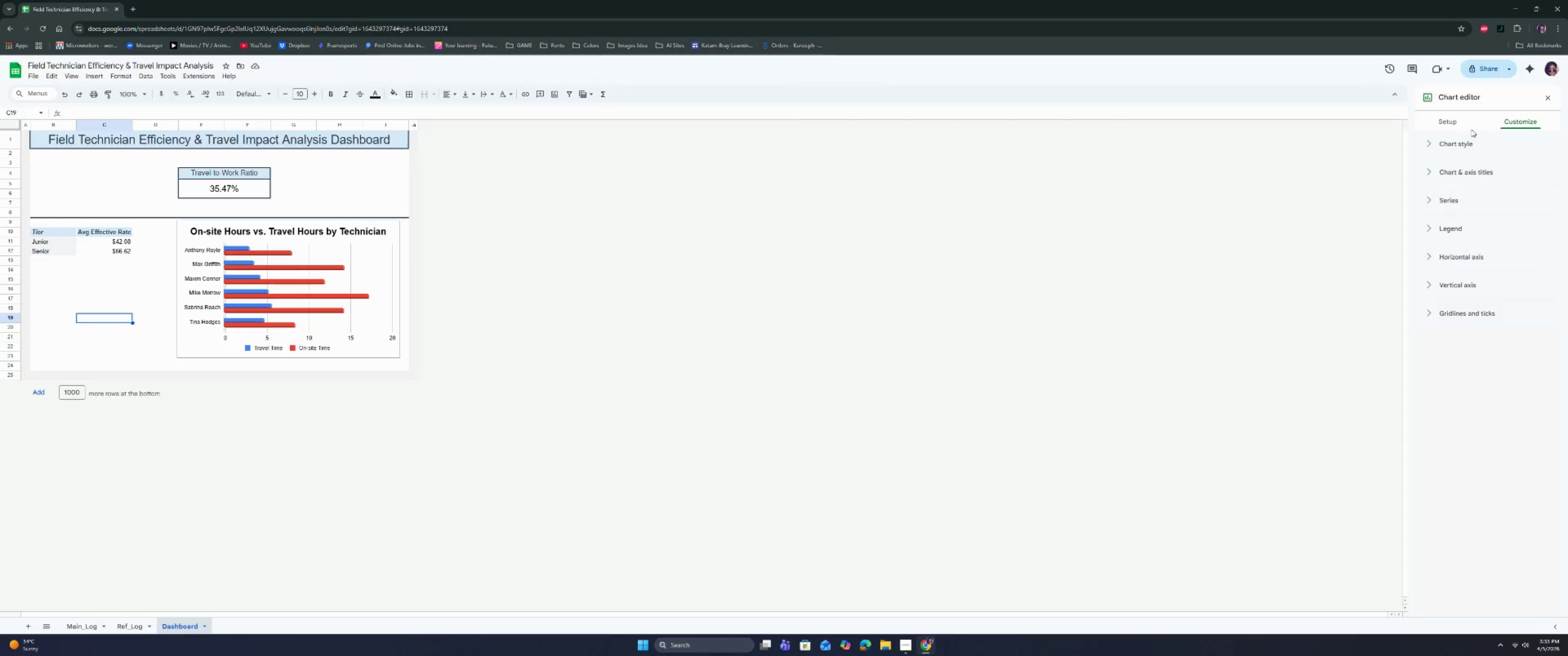 
left_click([1465, 142])
 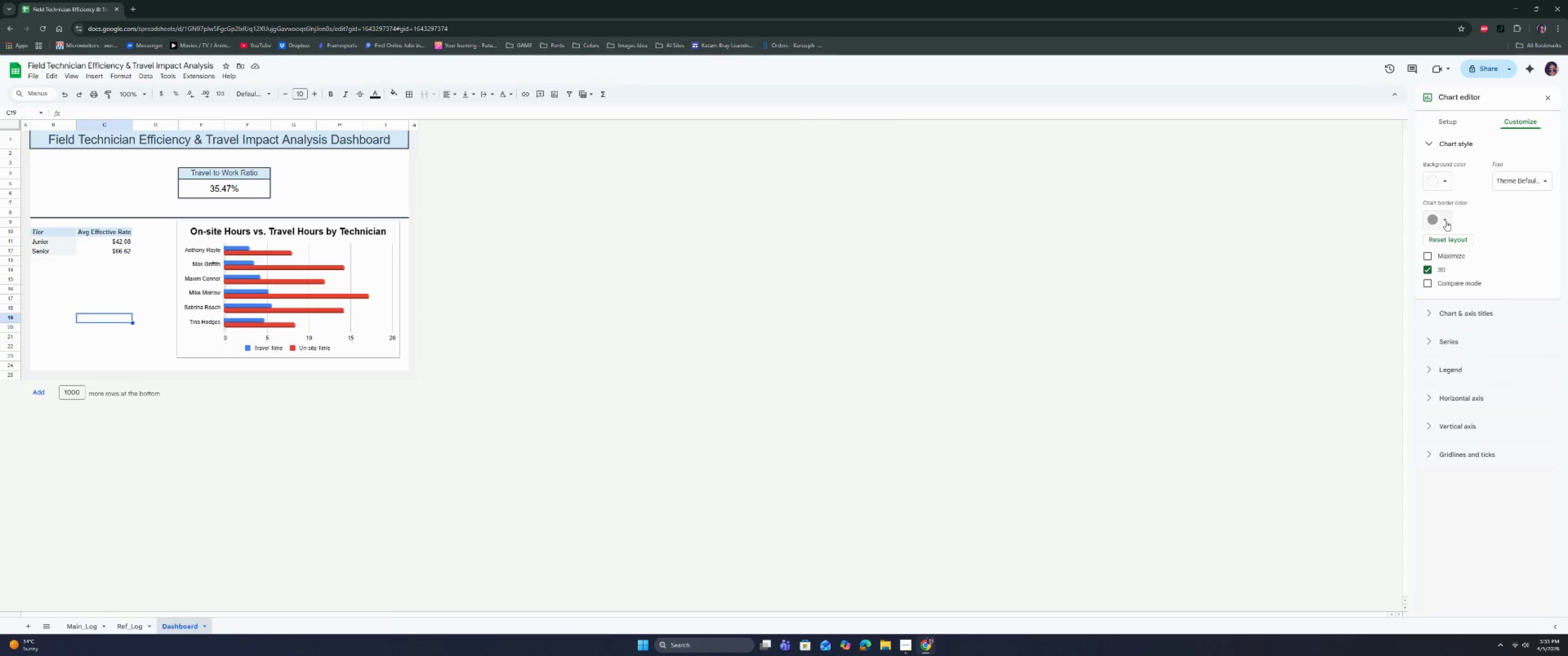 
left_click([1445, 221])
 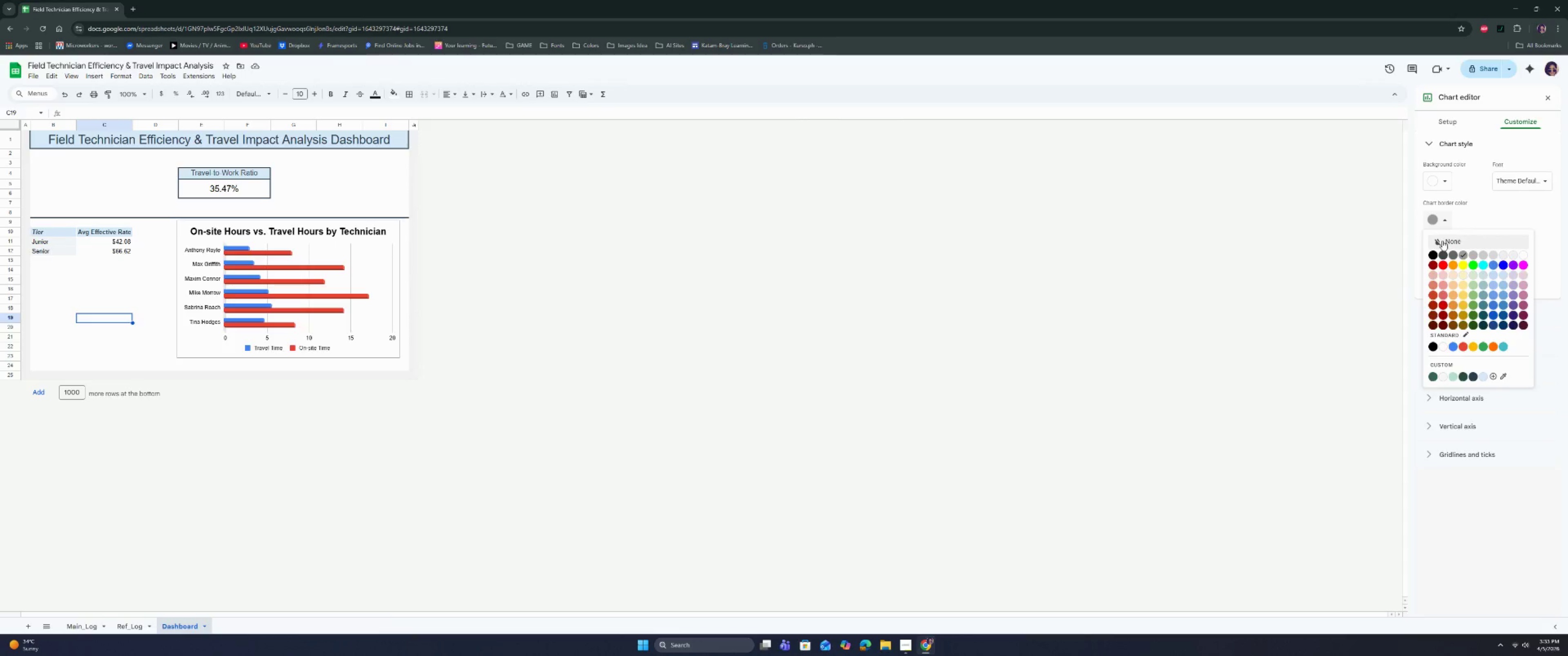 
left_click([1442, 241])
 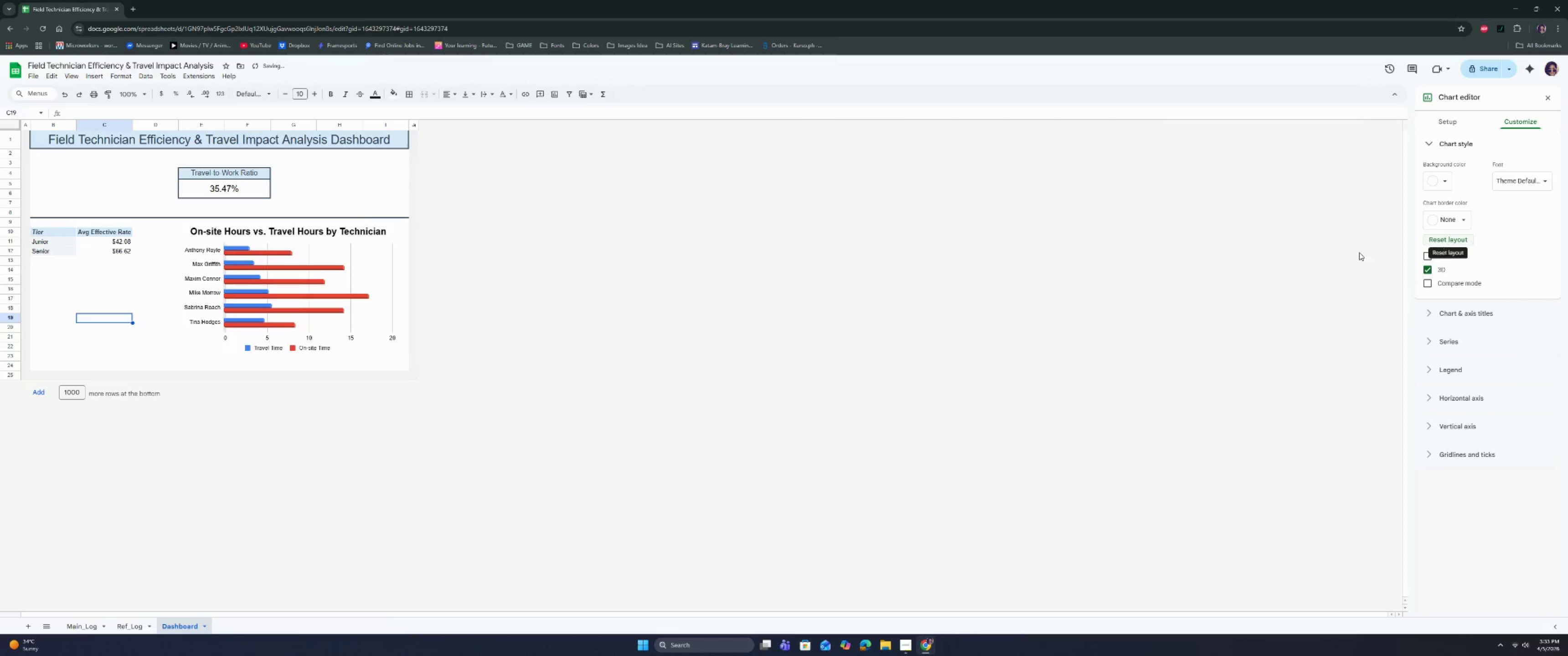 
left_click([980, 260])
 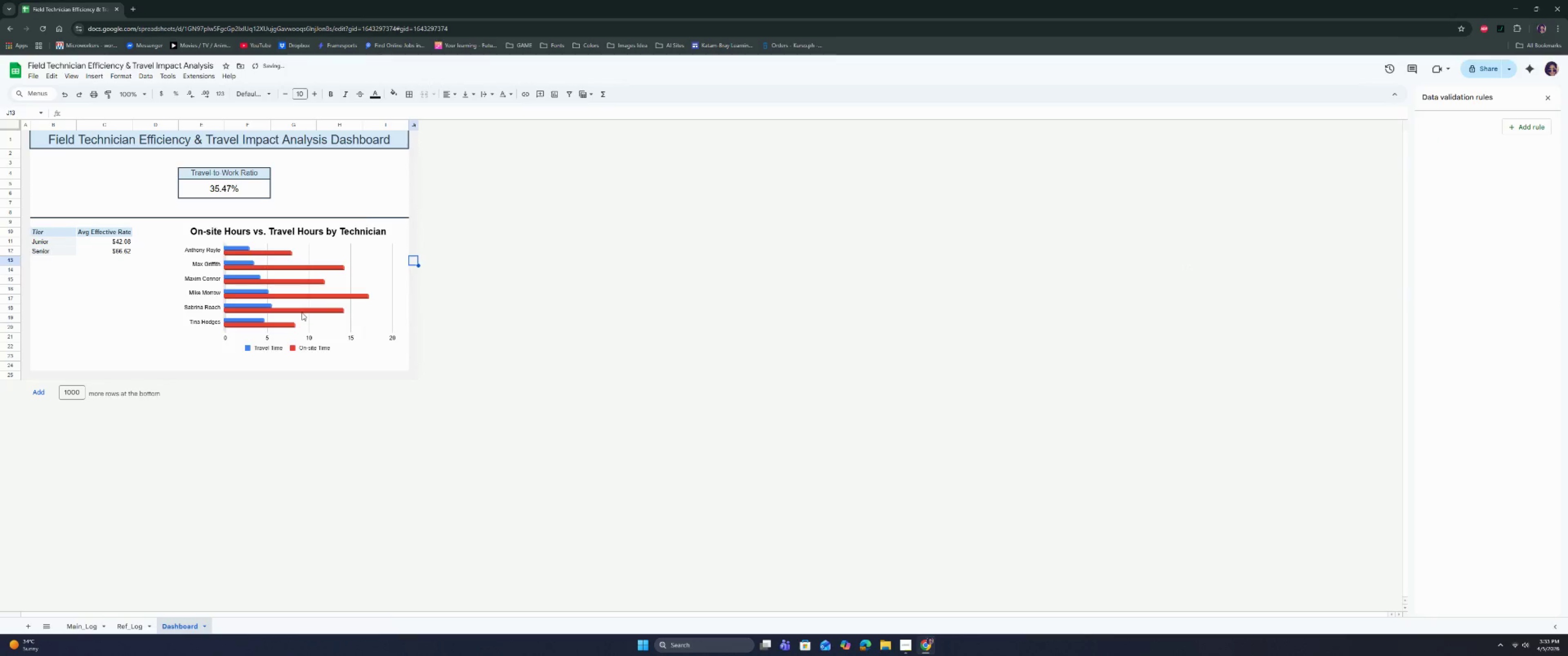 
left_click([320, 301])
 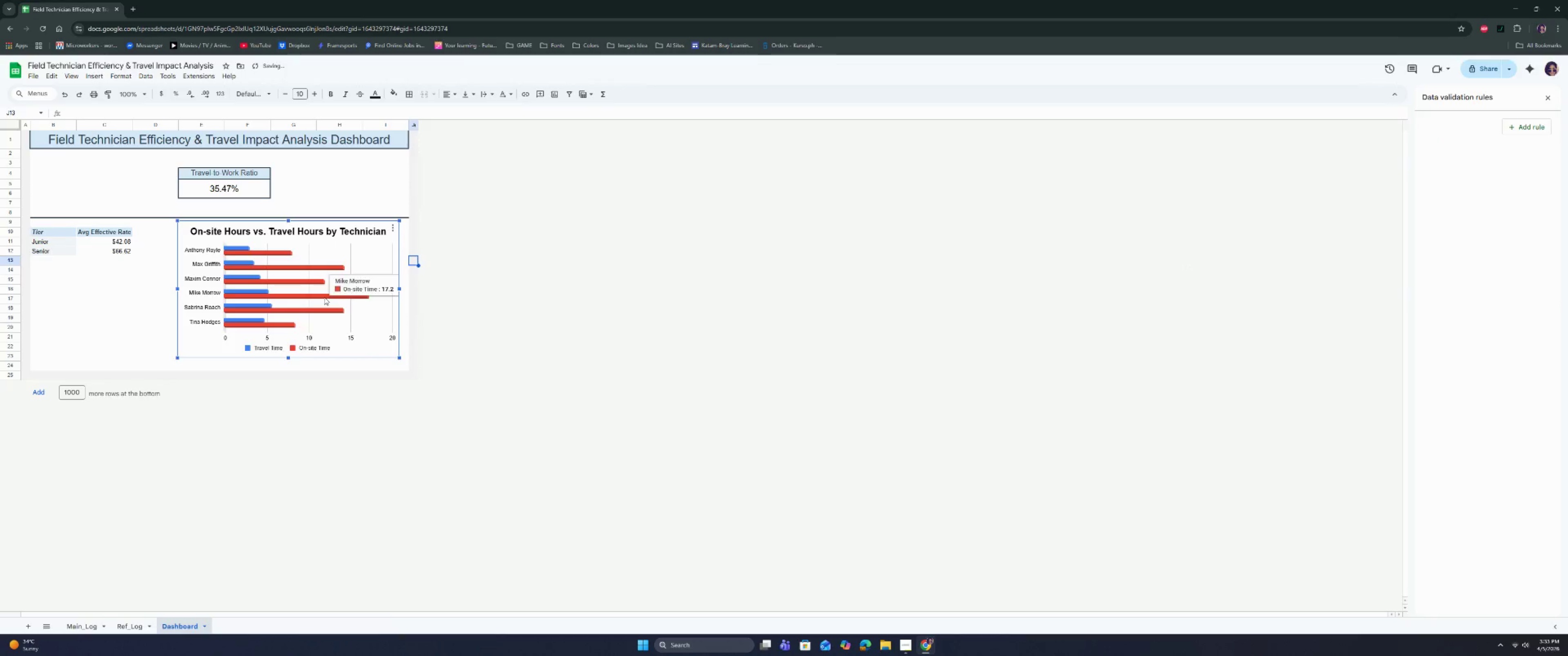 
left_click_drag(start_coordinate=[324, 297], to_coordinate=[315, 297])
 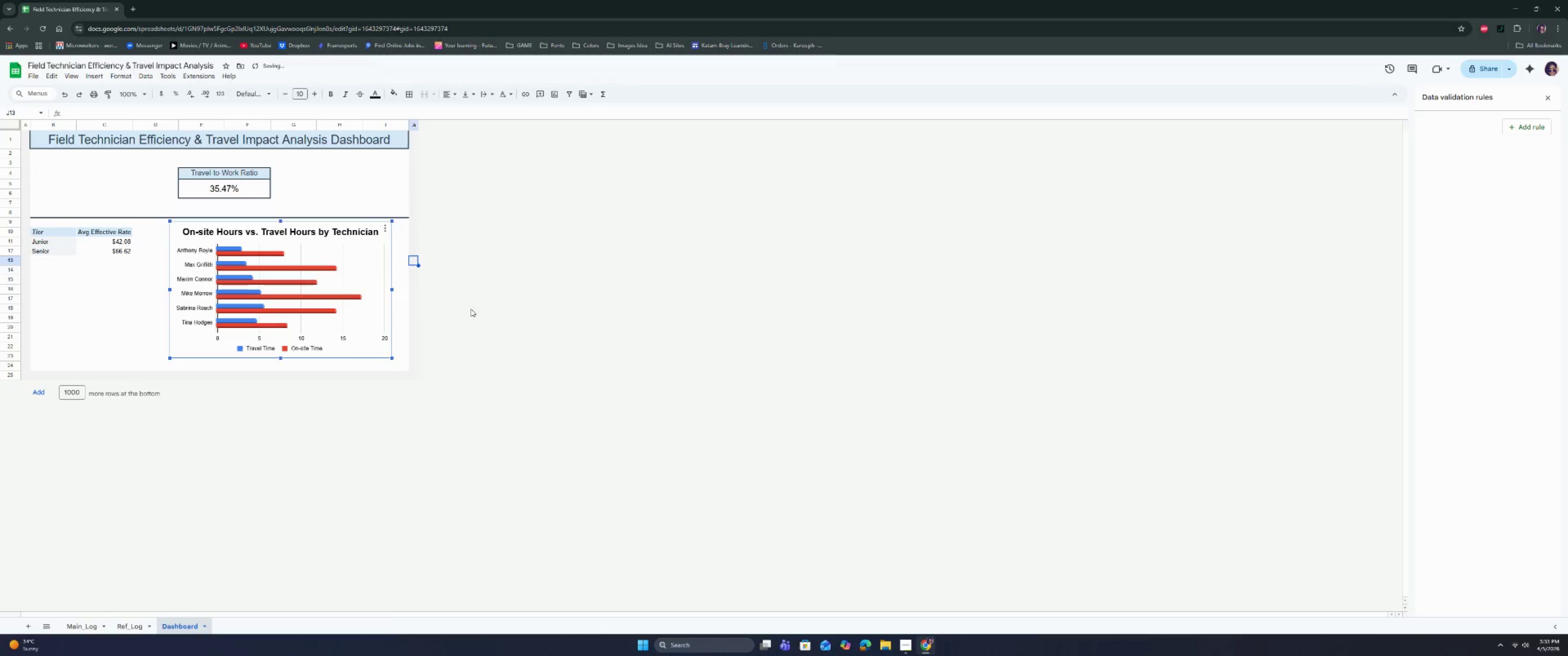 
left_click([516, 307])
 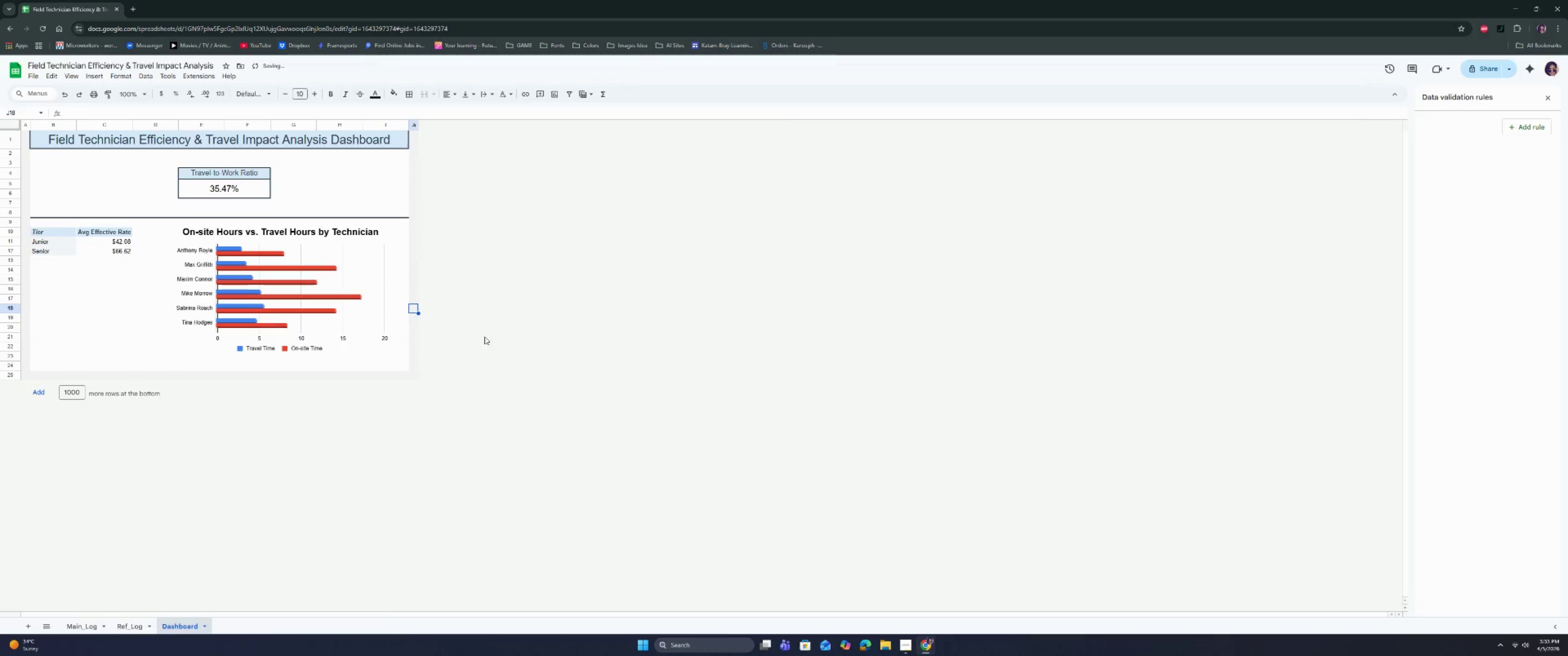 
left_click([285, 406])
 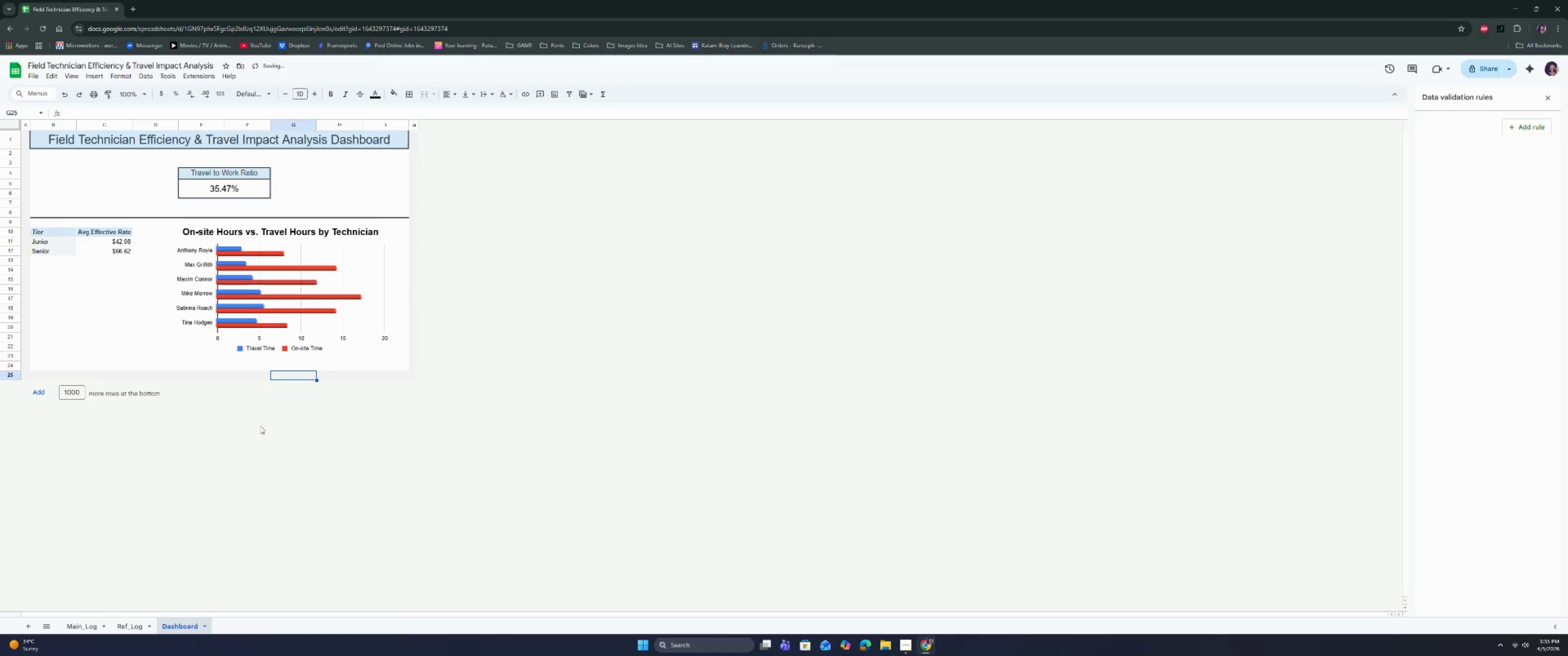 
left_click([230, 461])
 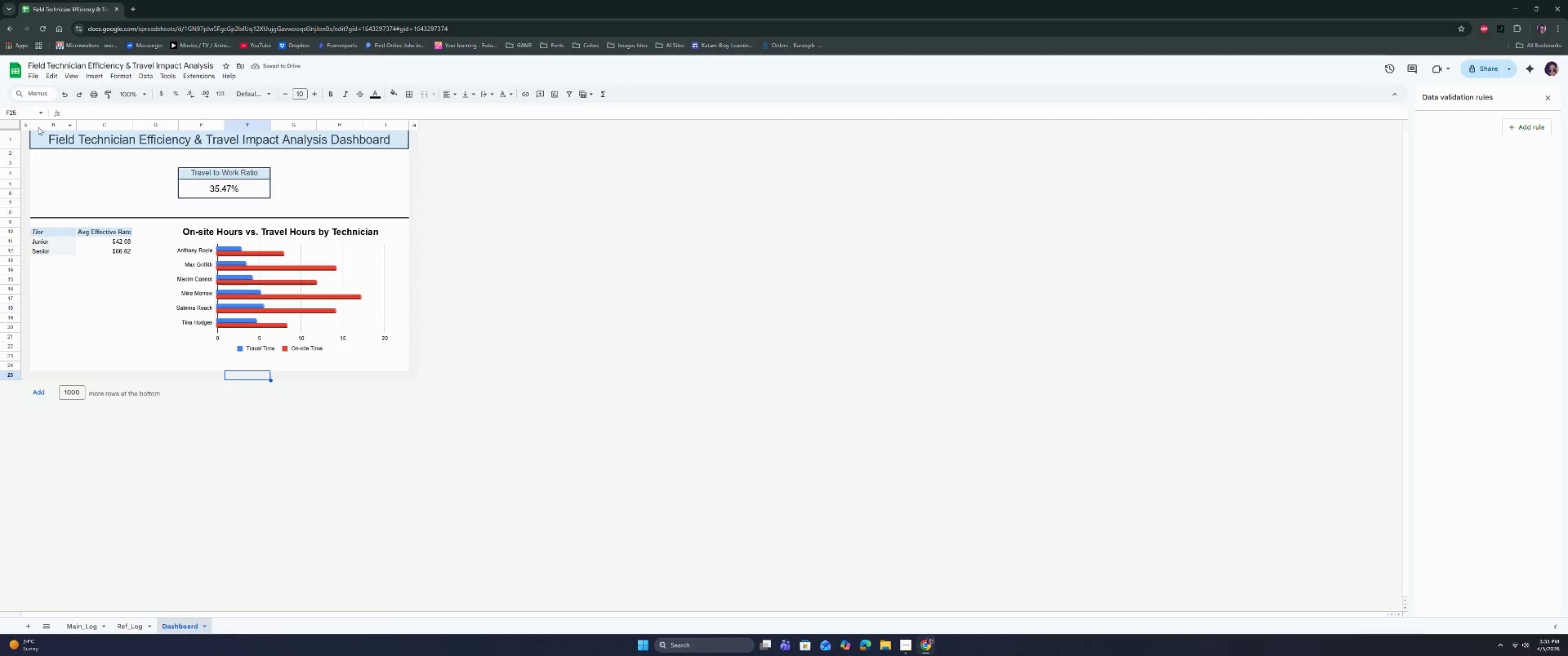 
left_click_drag(start_coordinate=[50, 135], to_coordinate=[100, 146])
 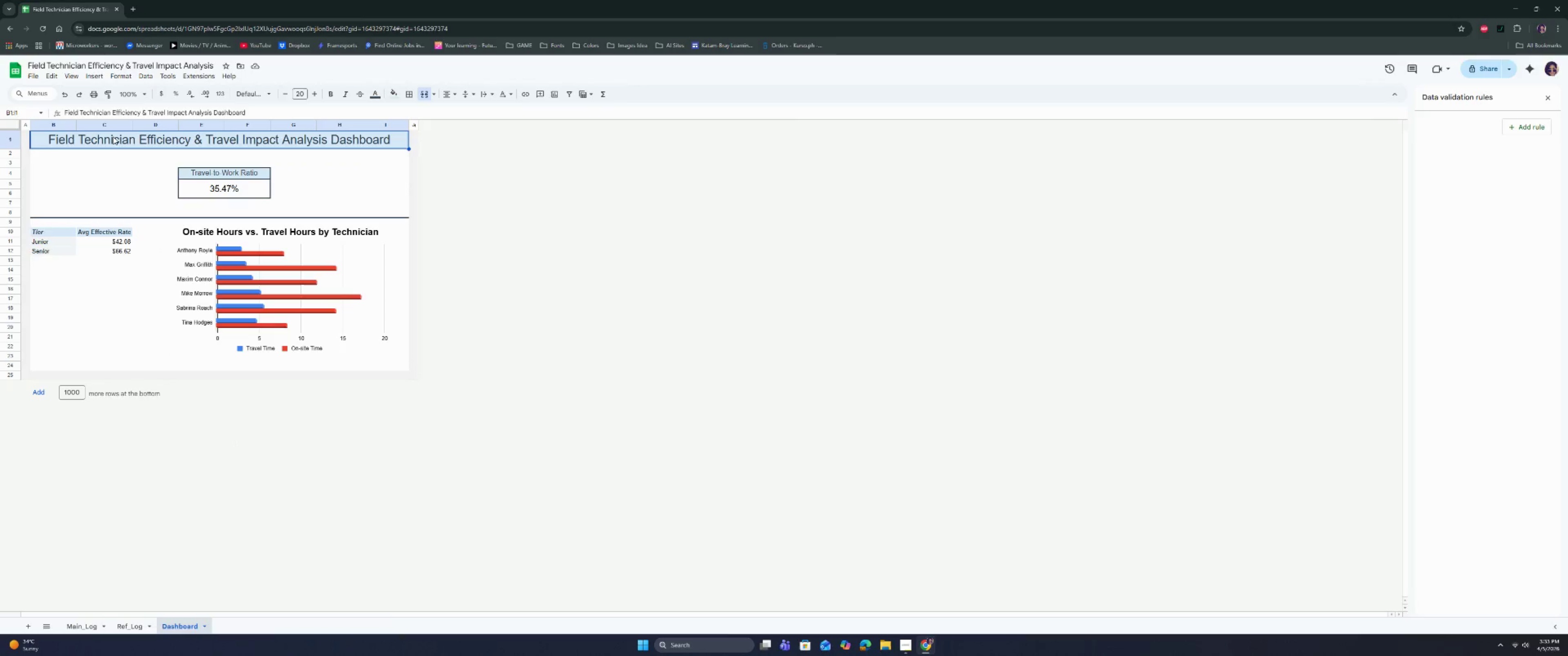 
left_click([113, 137])
 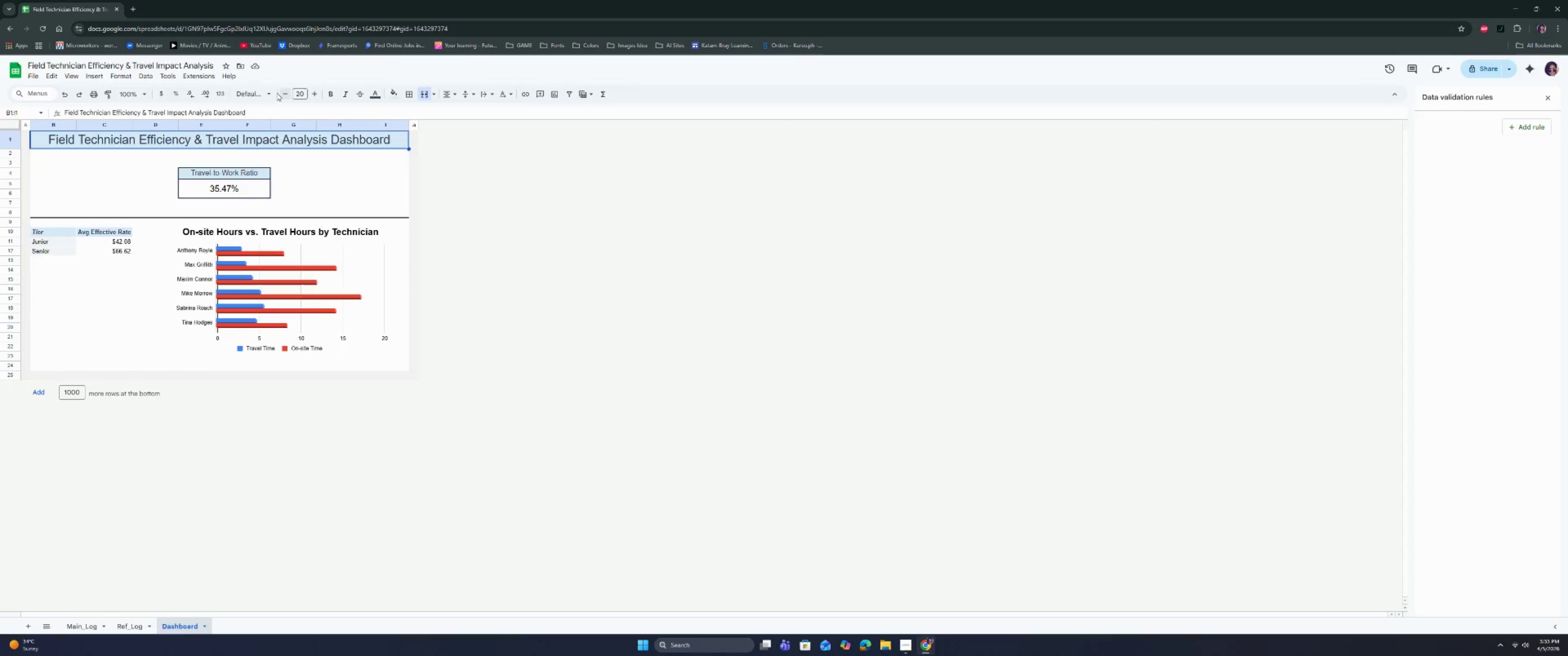 
left_click([252, 91])
 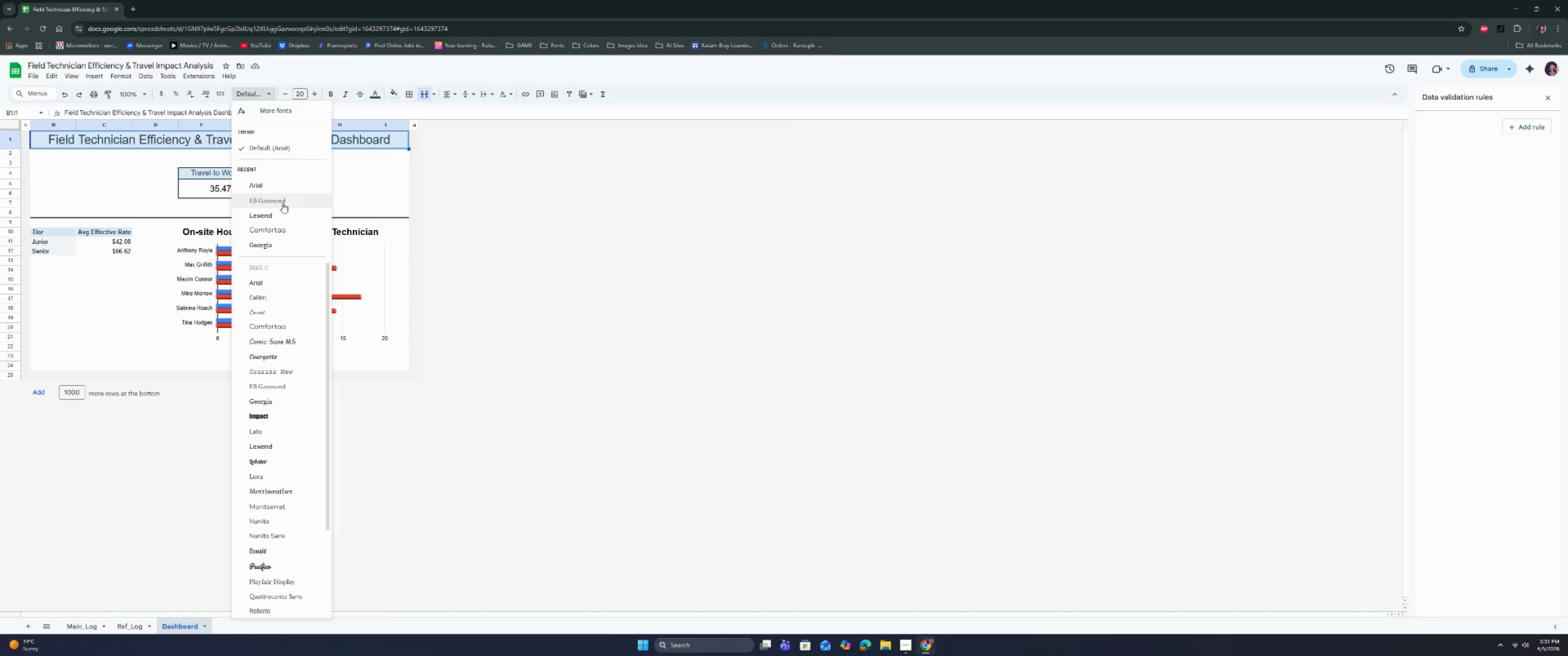 
left_click([278, 216])
 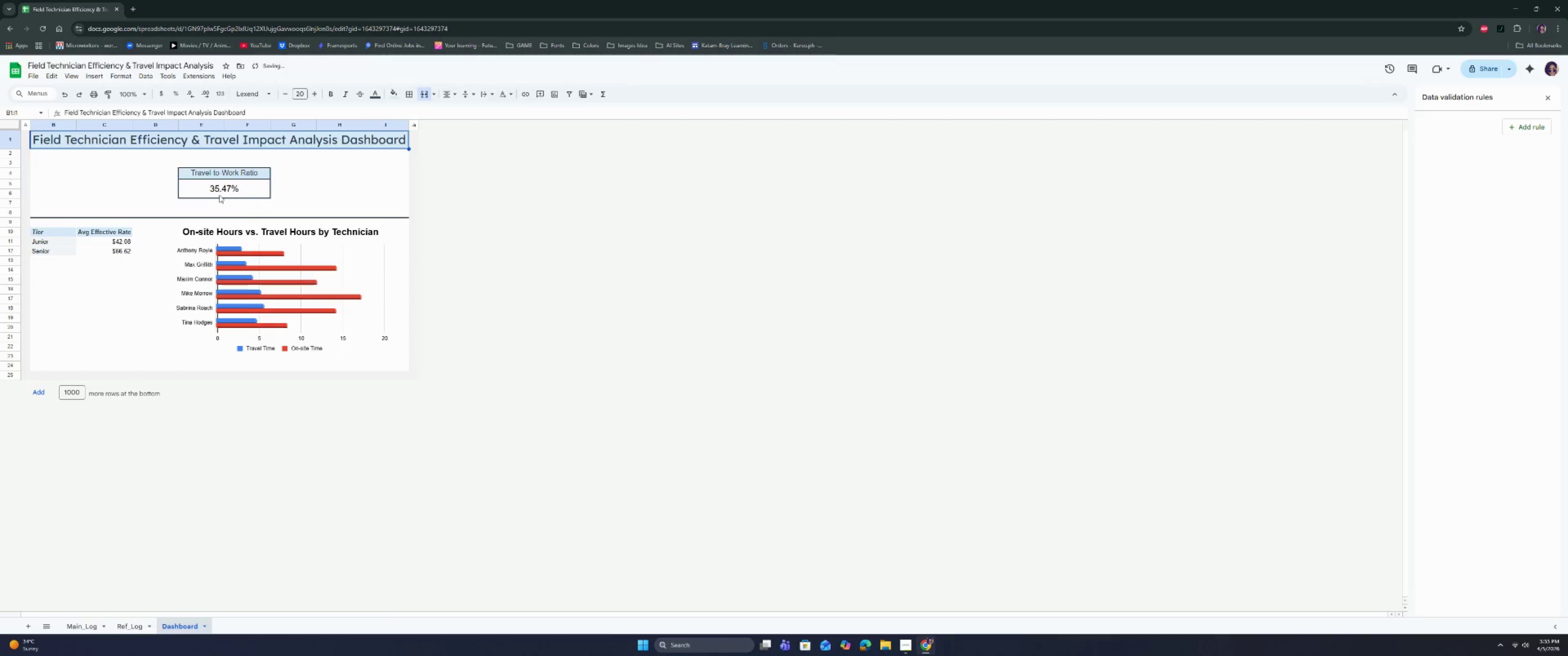 
left_click([219, 172])
 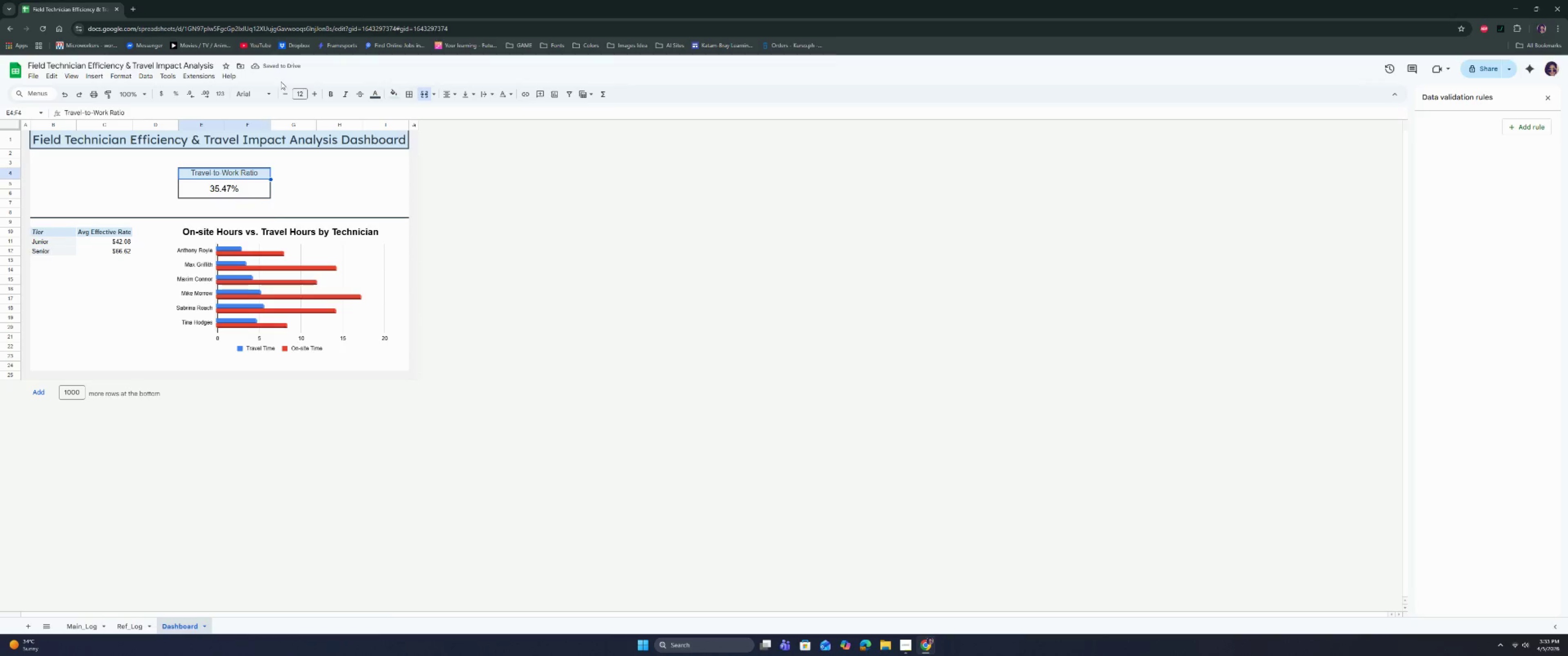 
left_click([260, 93])
 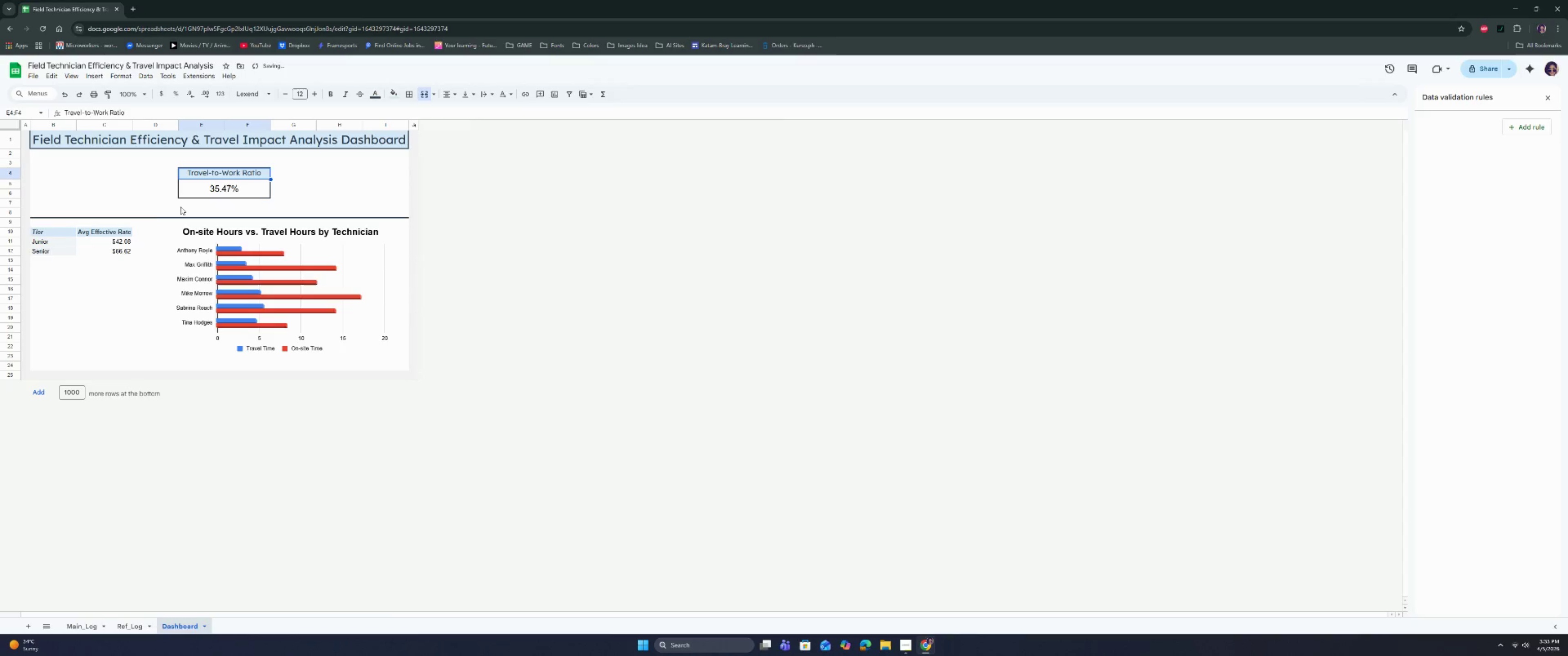 
left_click([209, 198])
 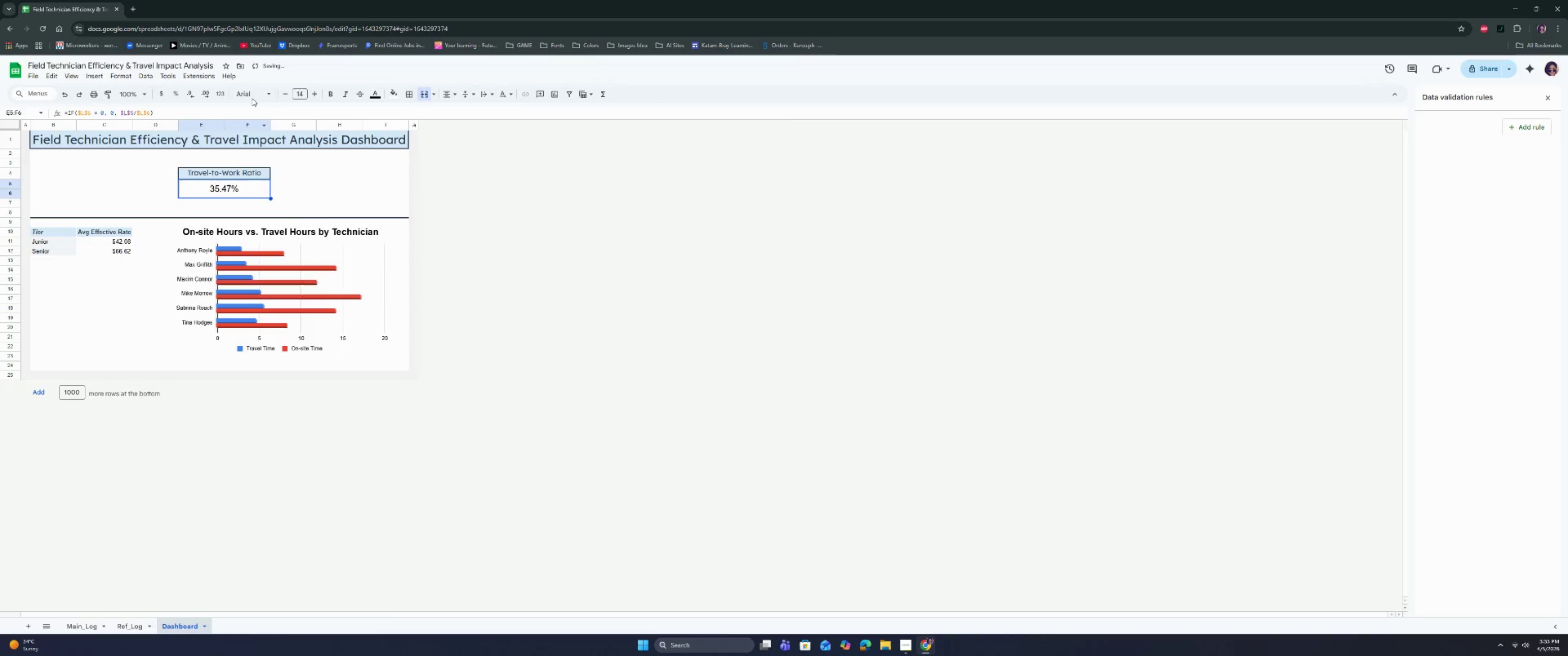 
left_click([256, 89])
 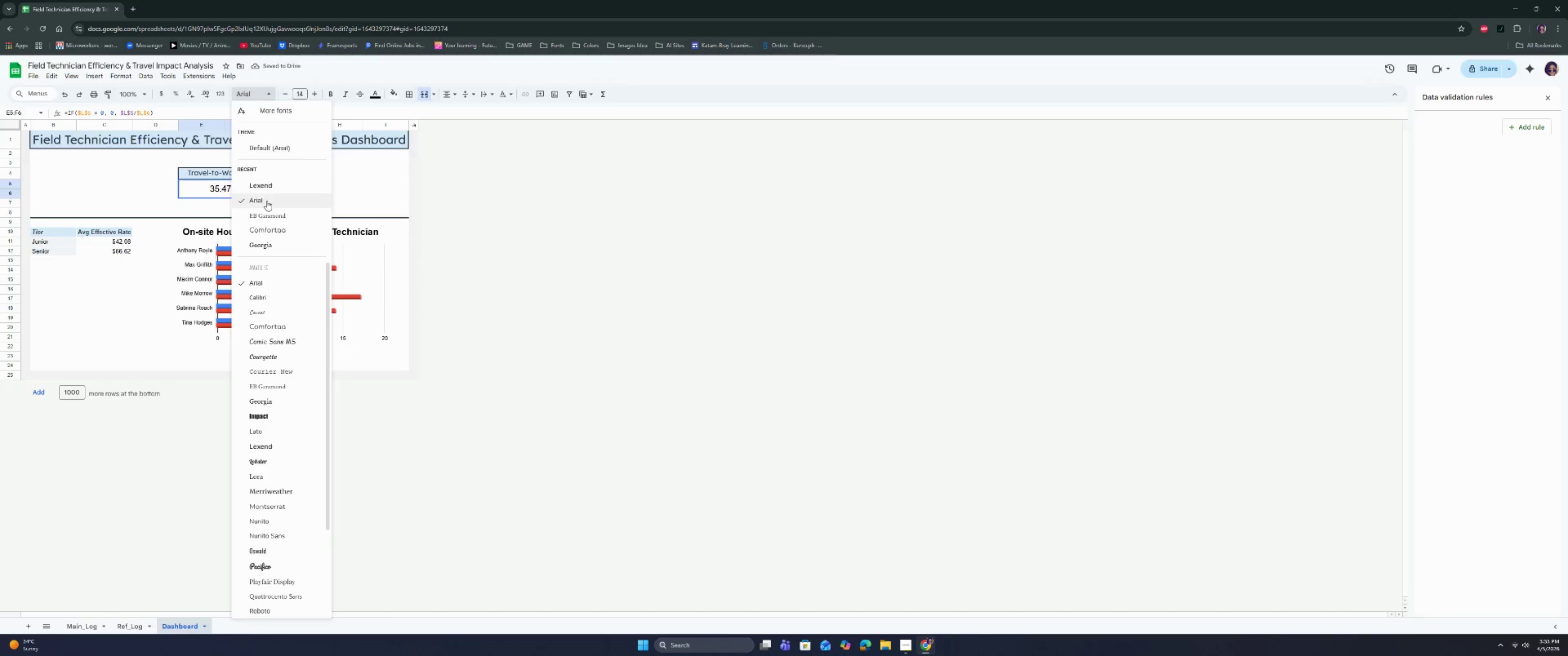 
left_click([270, 185])
 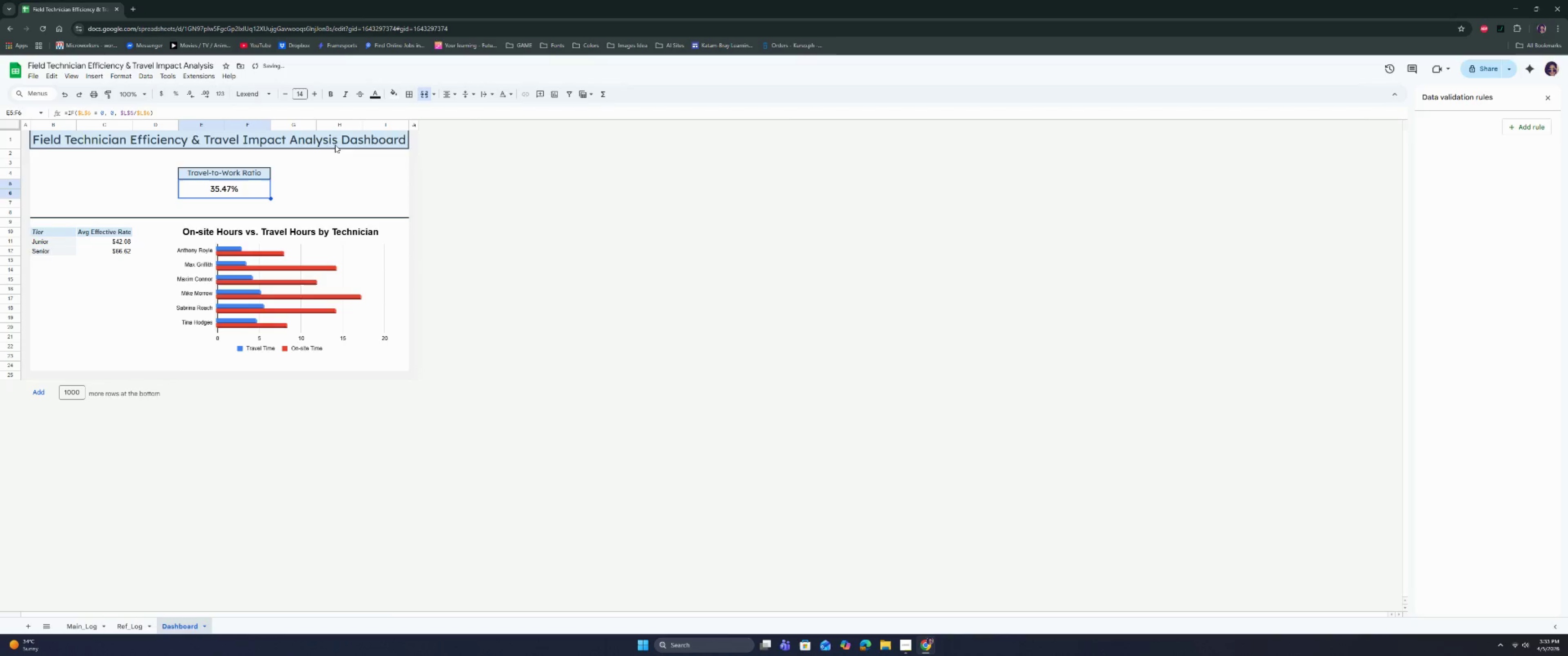 
left_click([330, 91])
 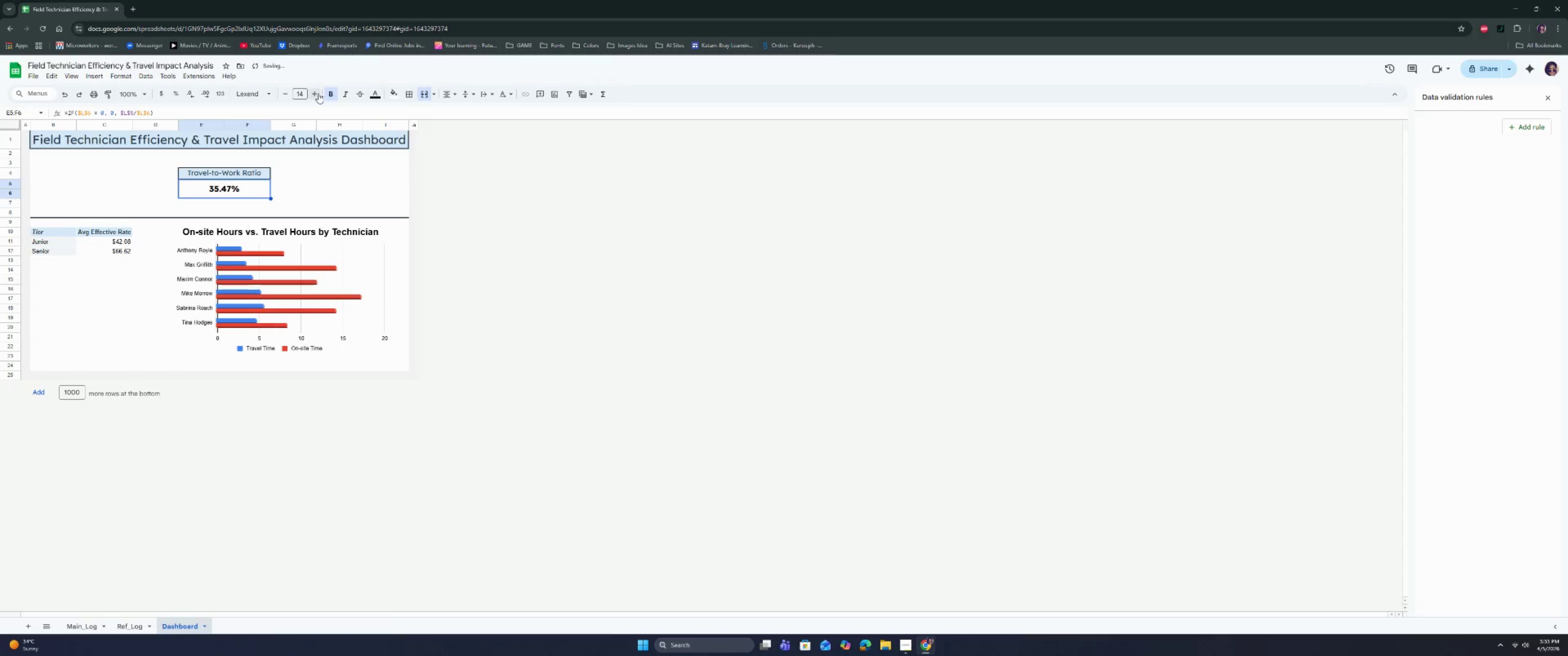 
left_click([318, 93])
 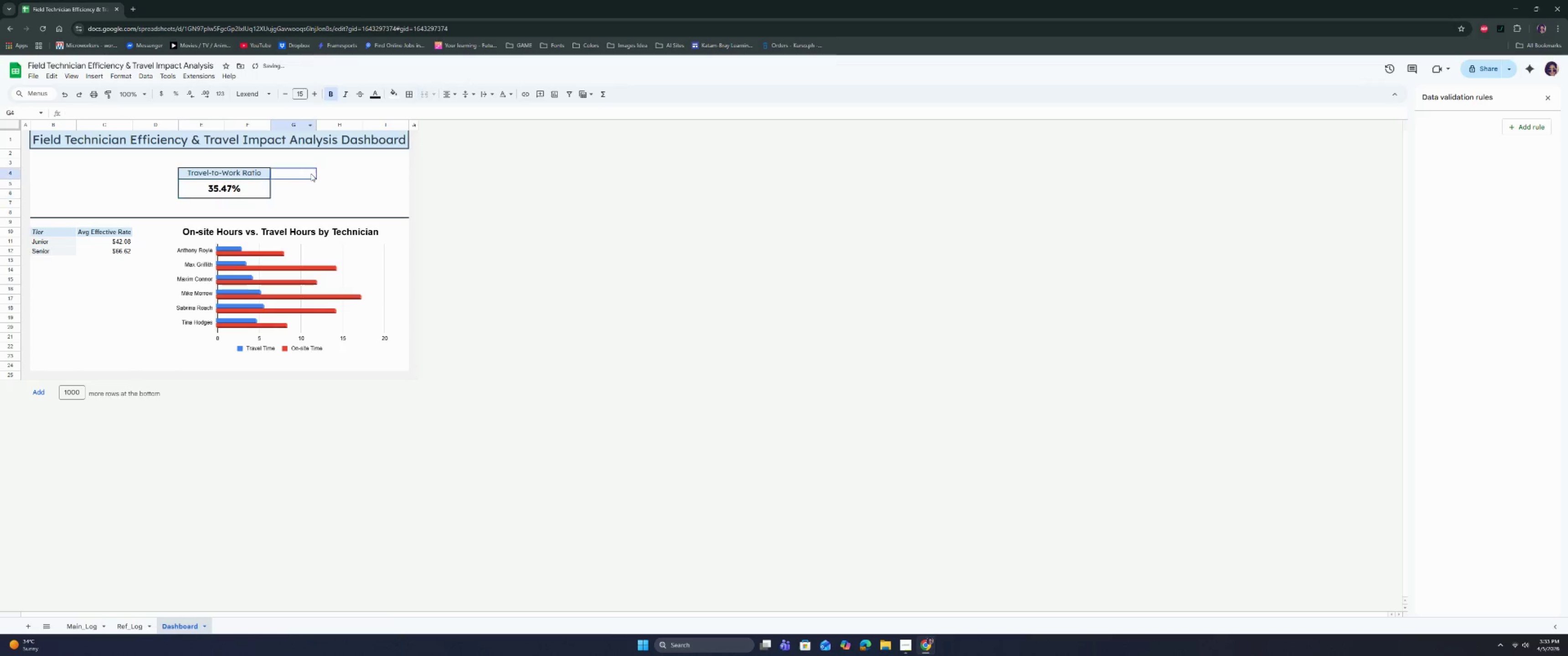 
double_click([238, 175])
 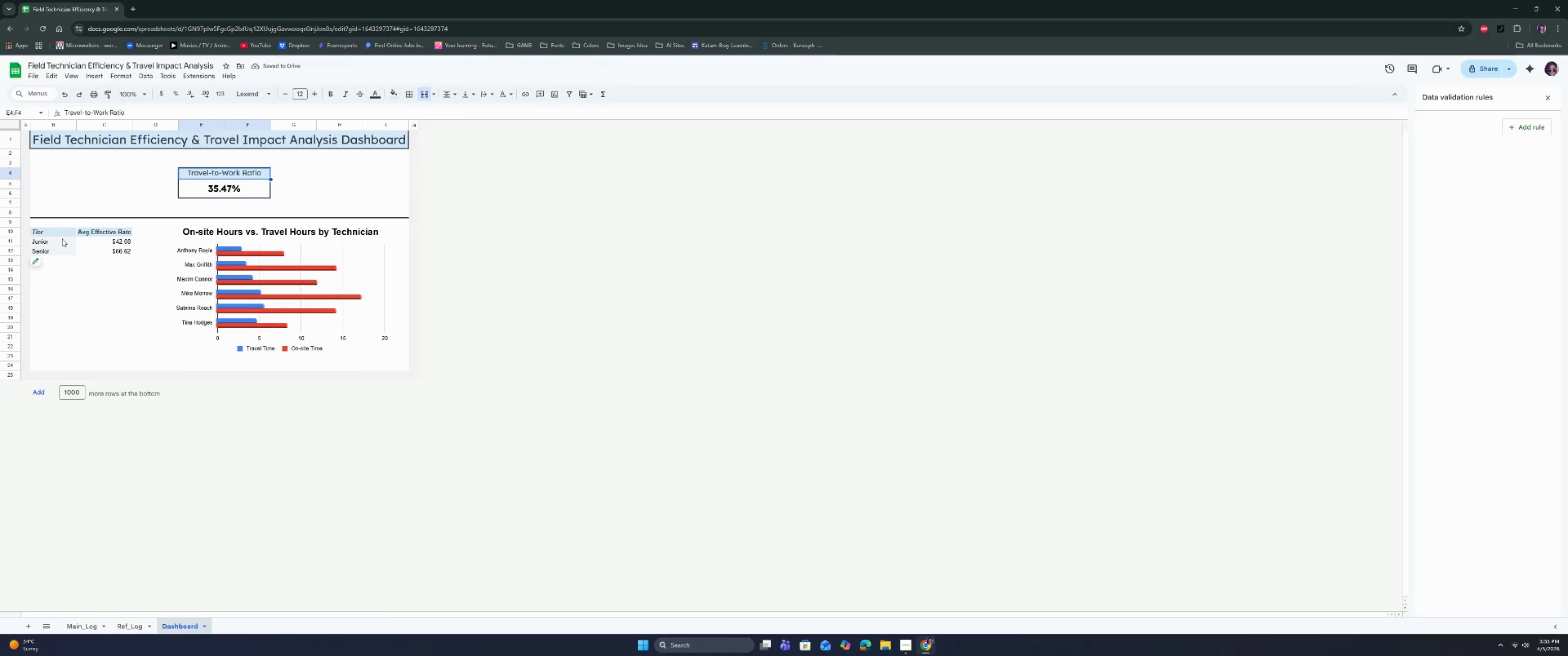 
left_click_drag(start_coordinate=[43, 233], to_coordinate=[94, 250])
 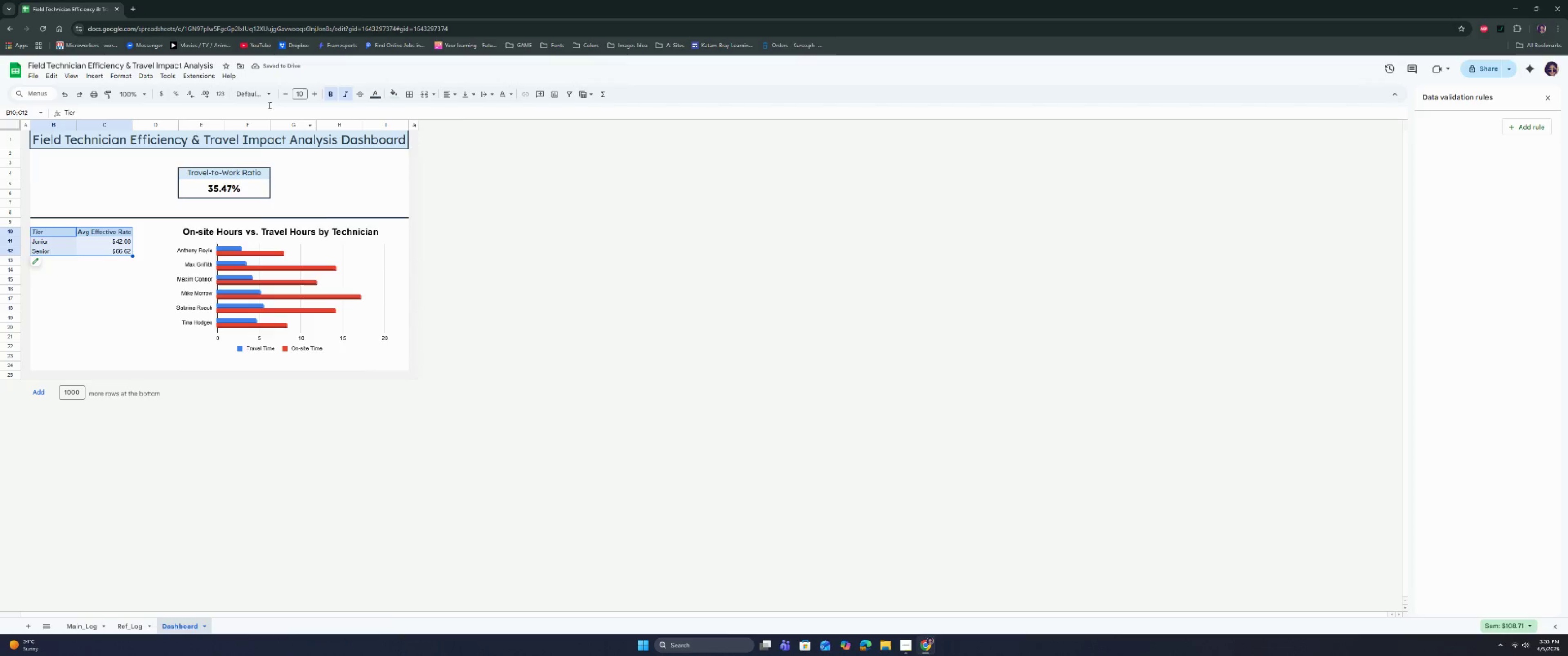 
left_click([259, 94])
 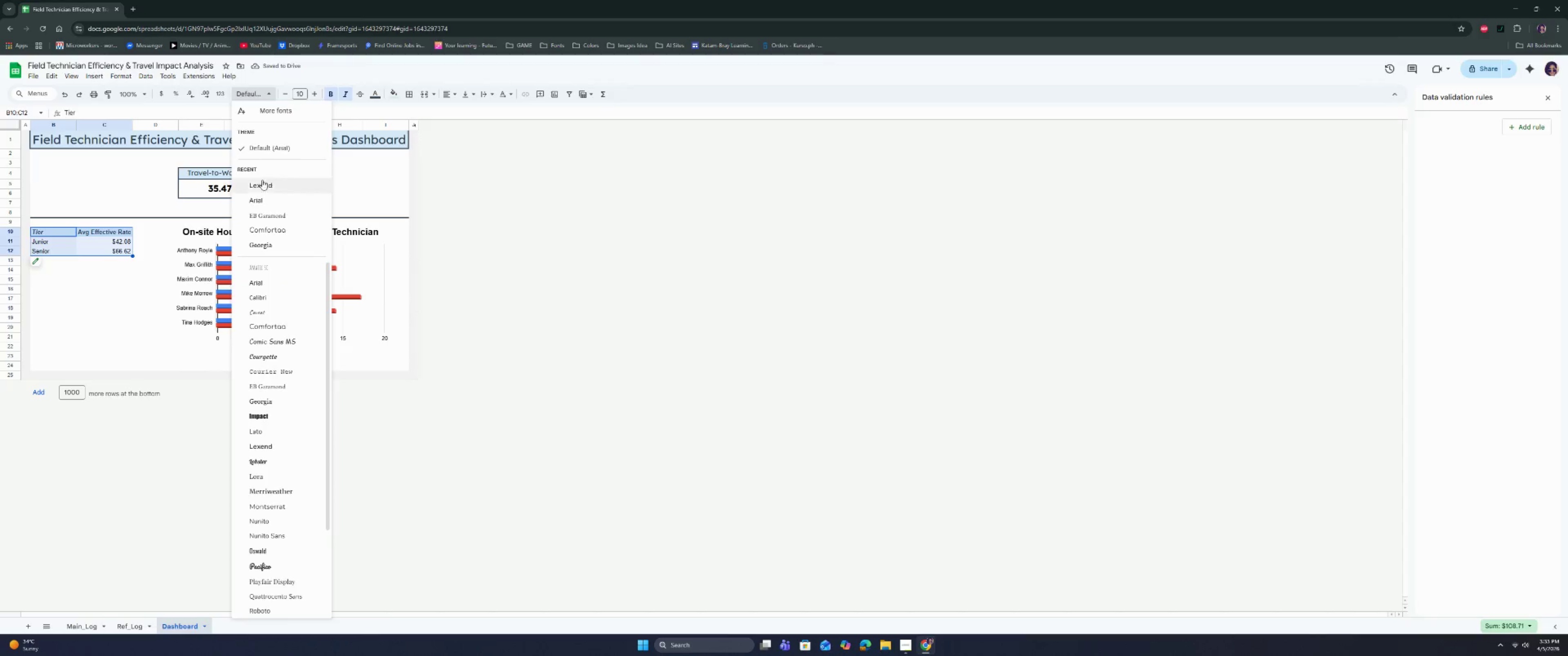 
left_click([260, 187])
 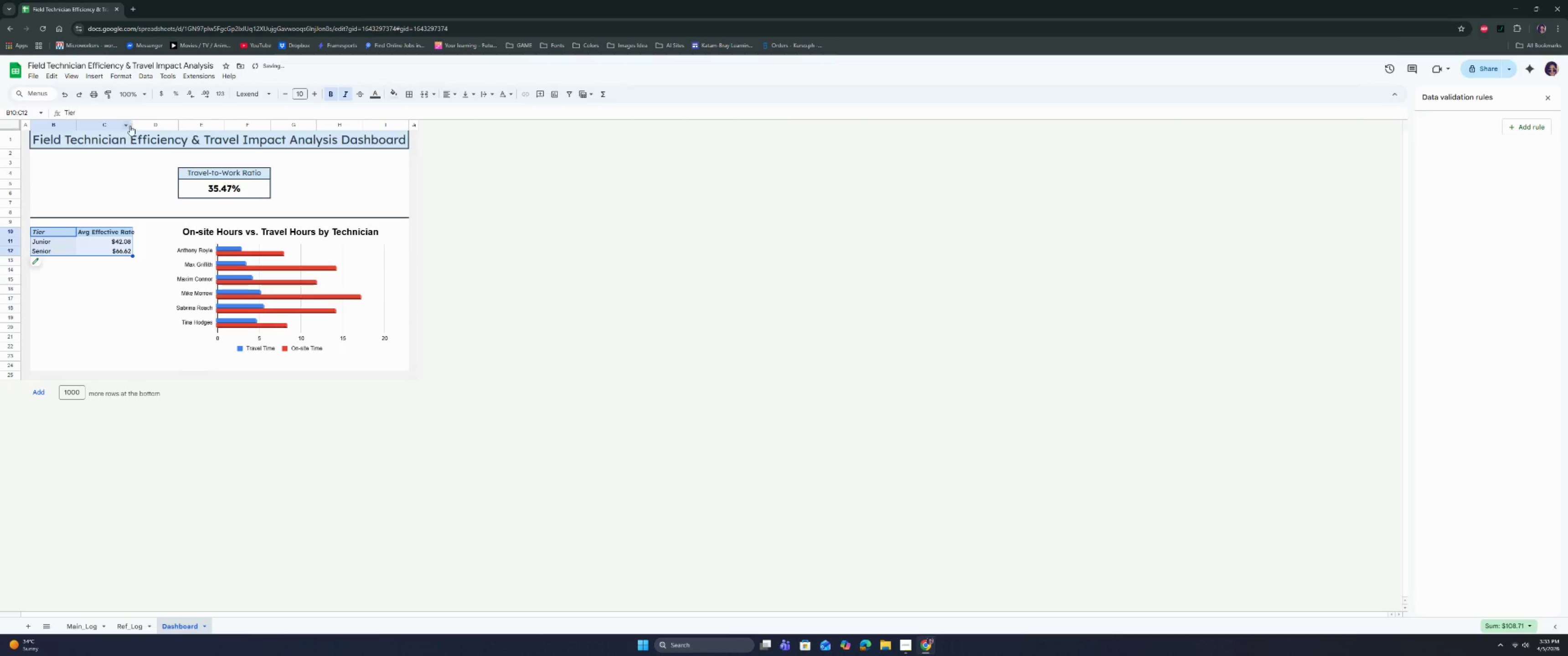 
left_click_drag(start_coordinate=[133, 123], to_coordinate=[137, 125])
 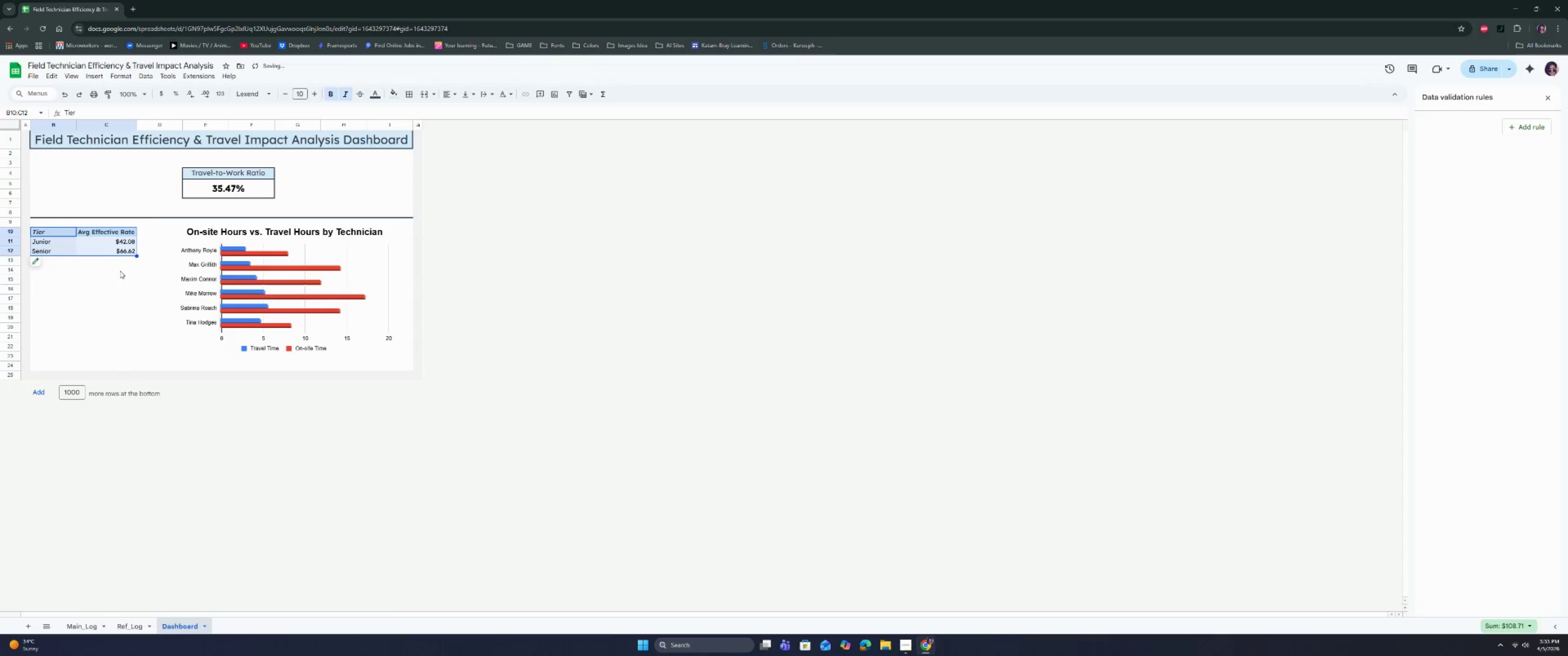 
left_click([110, 294])
 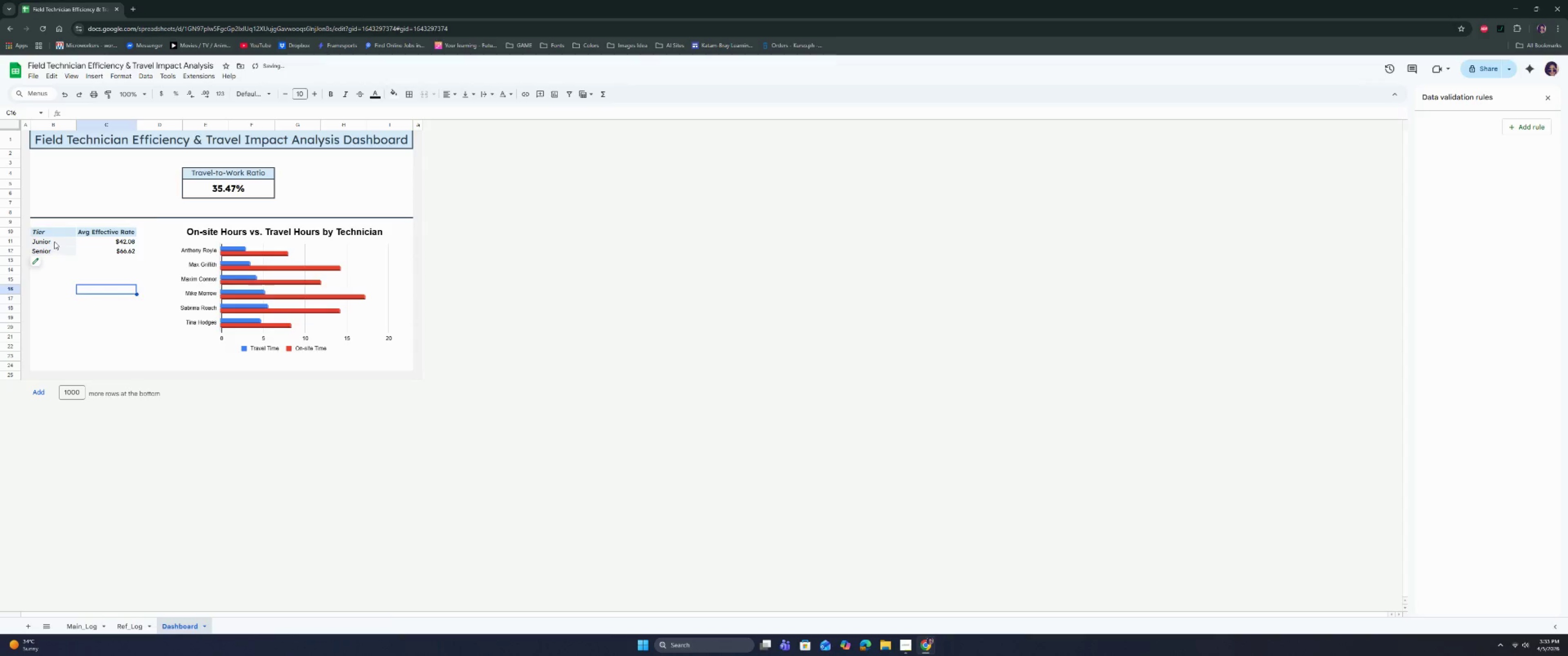 
left_click_drag(start_coordinate=[56, 234], to_coordinate=[100, 231])
 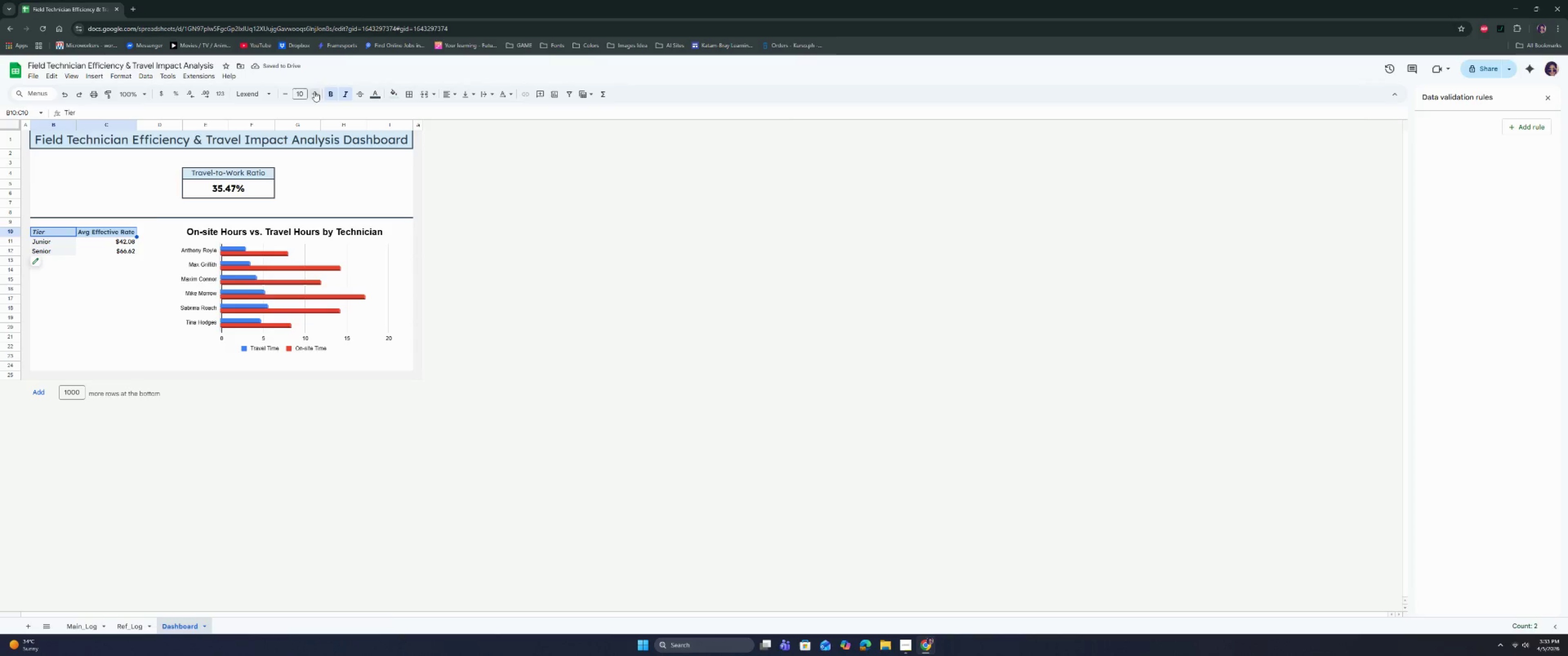 
left_click([316, 91])
 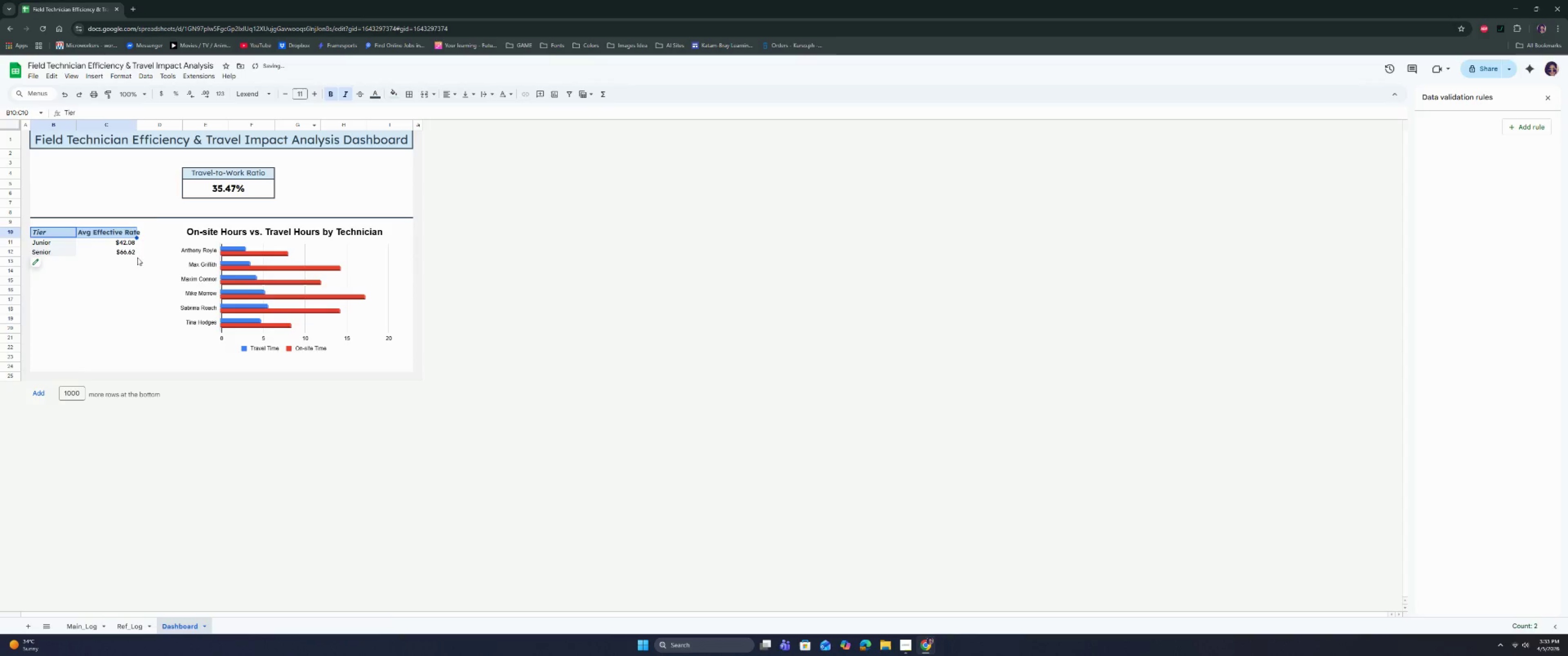 
left_click([120, 266])
 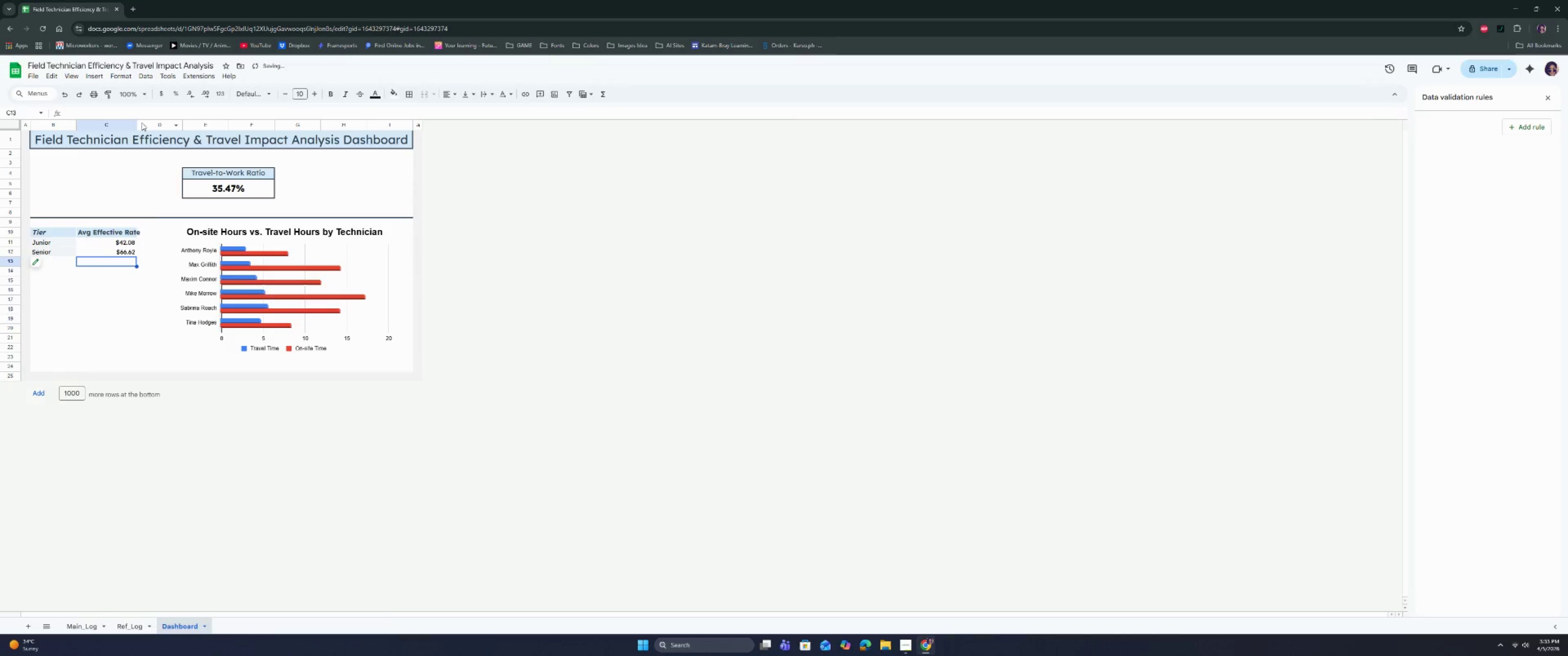 
left_click_drag(start_coordinate=[136, 123], to_coordinate=[143, 124])
 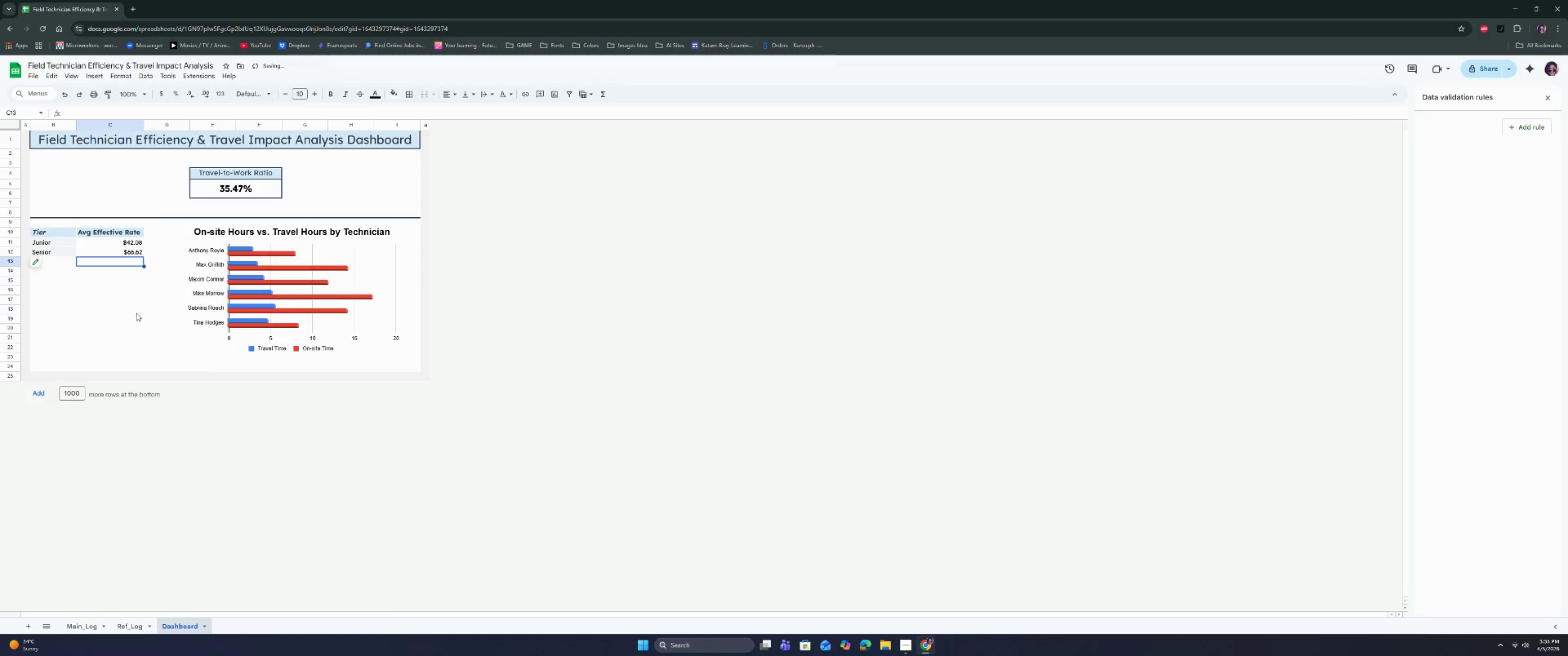 
left_click([124, 348])
 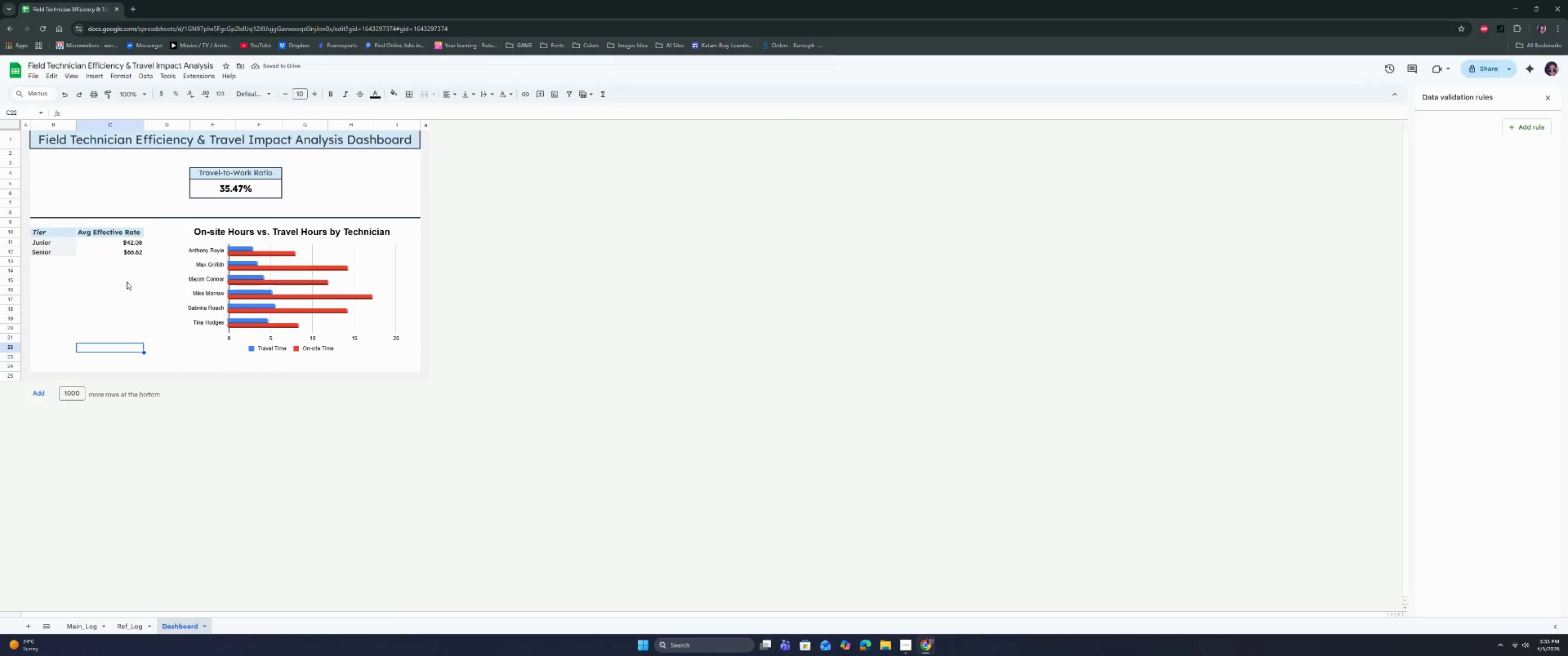 
left_click([111, 298])
 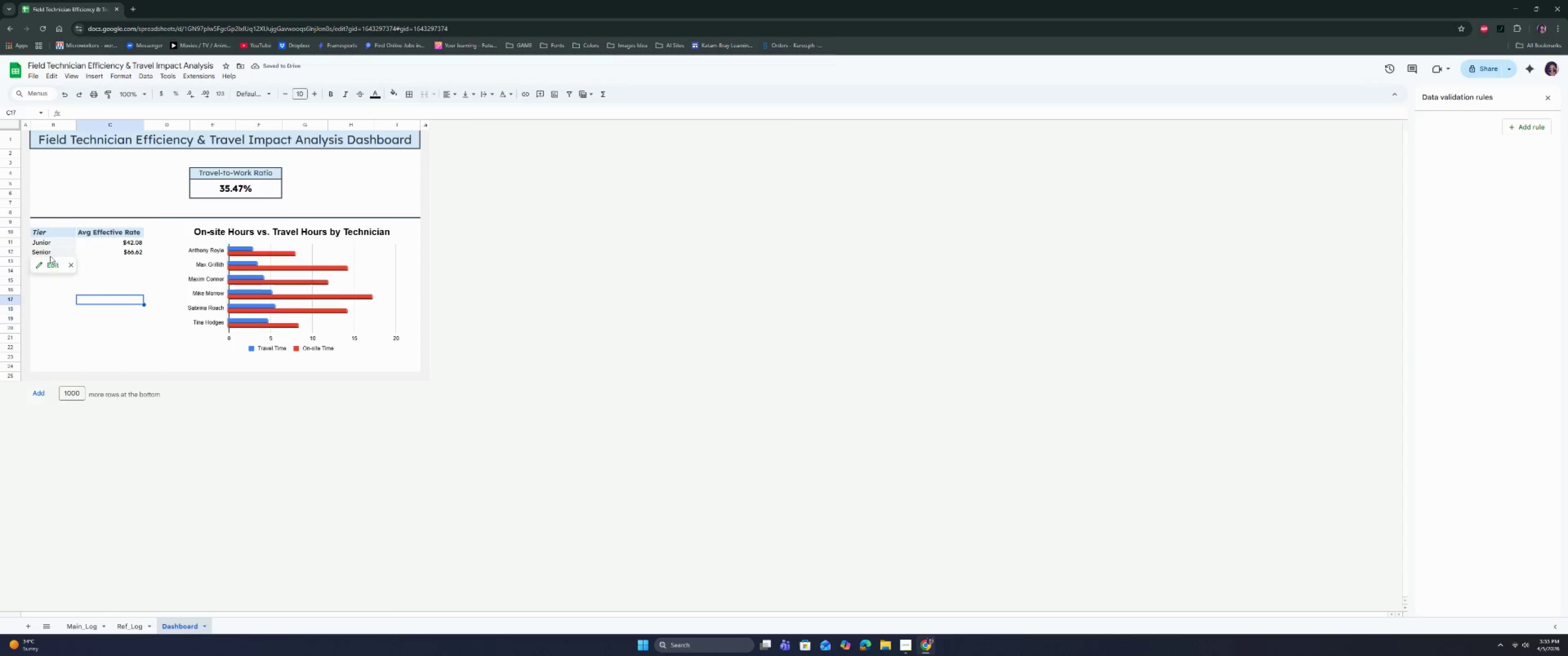 
left_click([46, 243])
 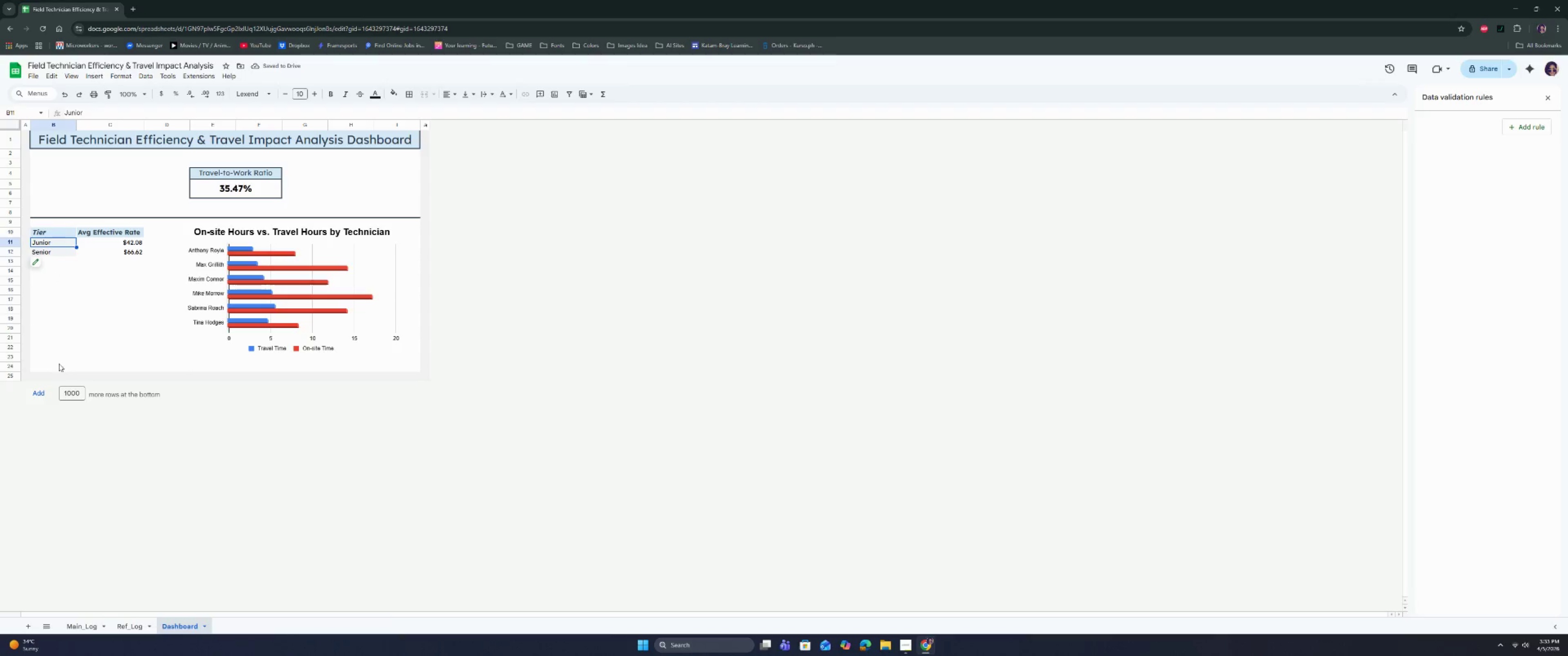 
left_click([58, 366])
 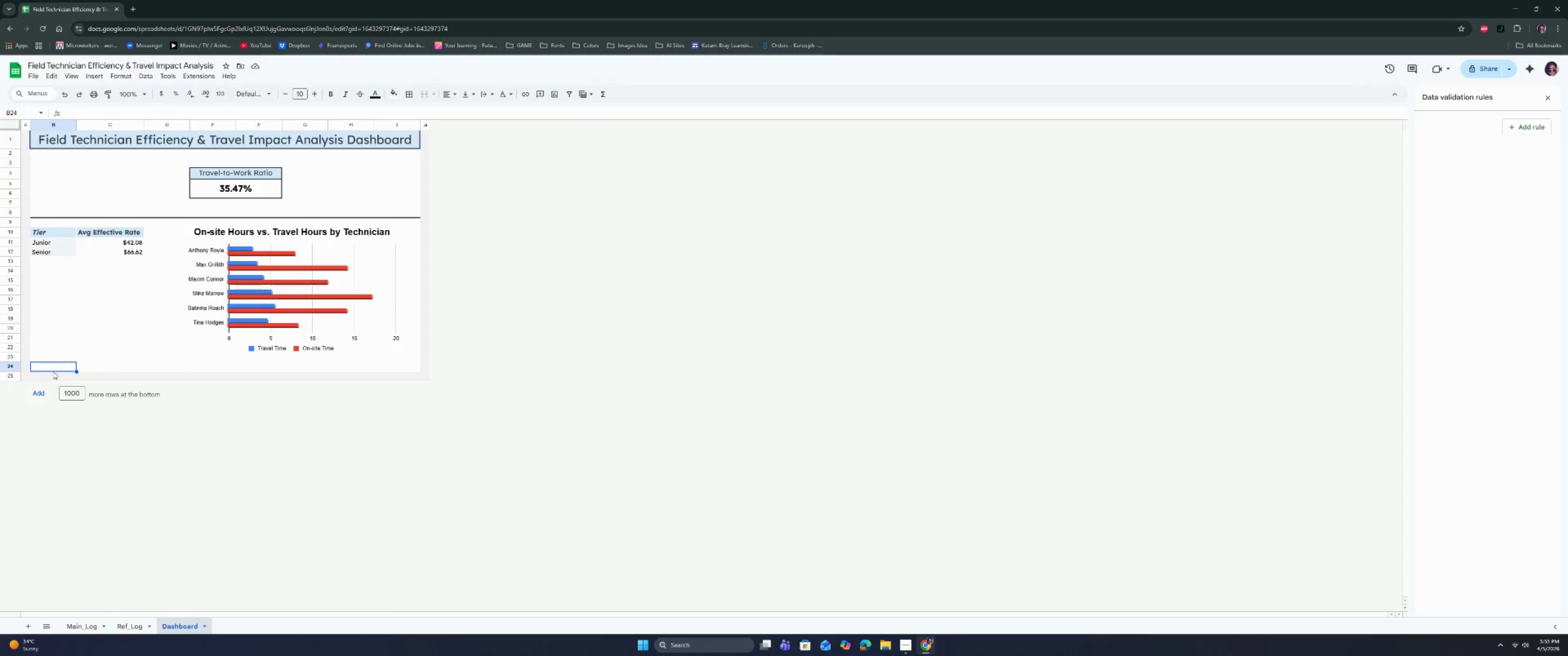 
left_click_drag(start_coordinate=[53, 370], to_coordinate=[404, 366])
 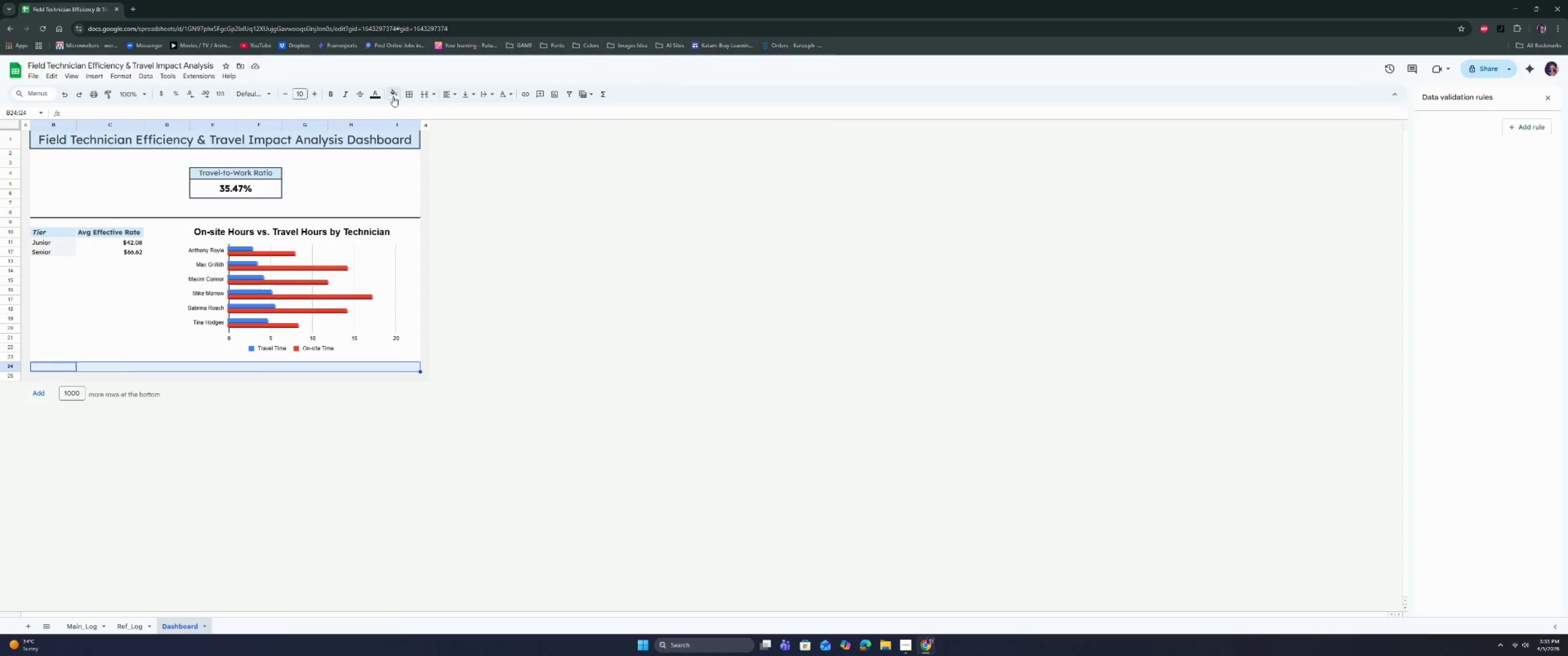 
left_click([405, 93])
 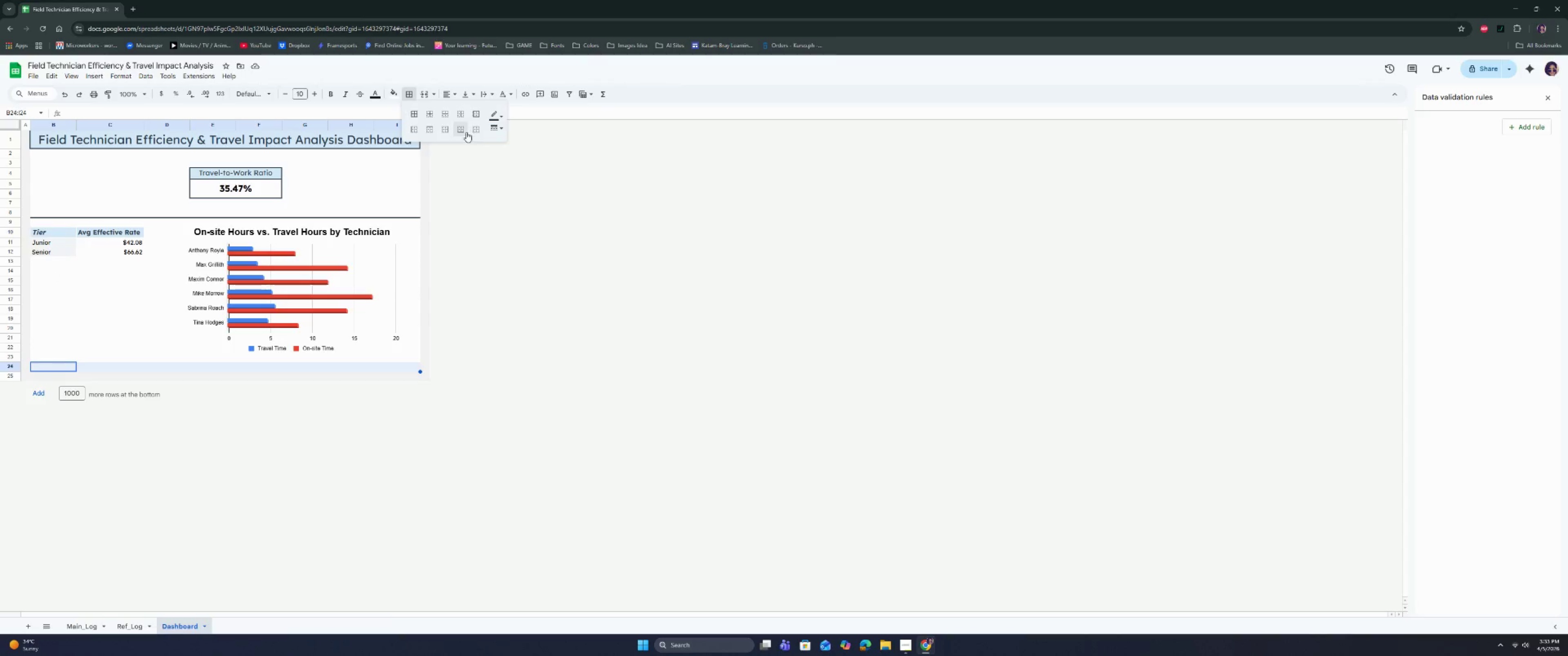 
left_click([461, 129])
 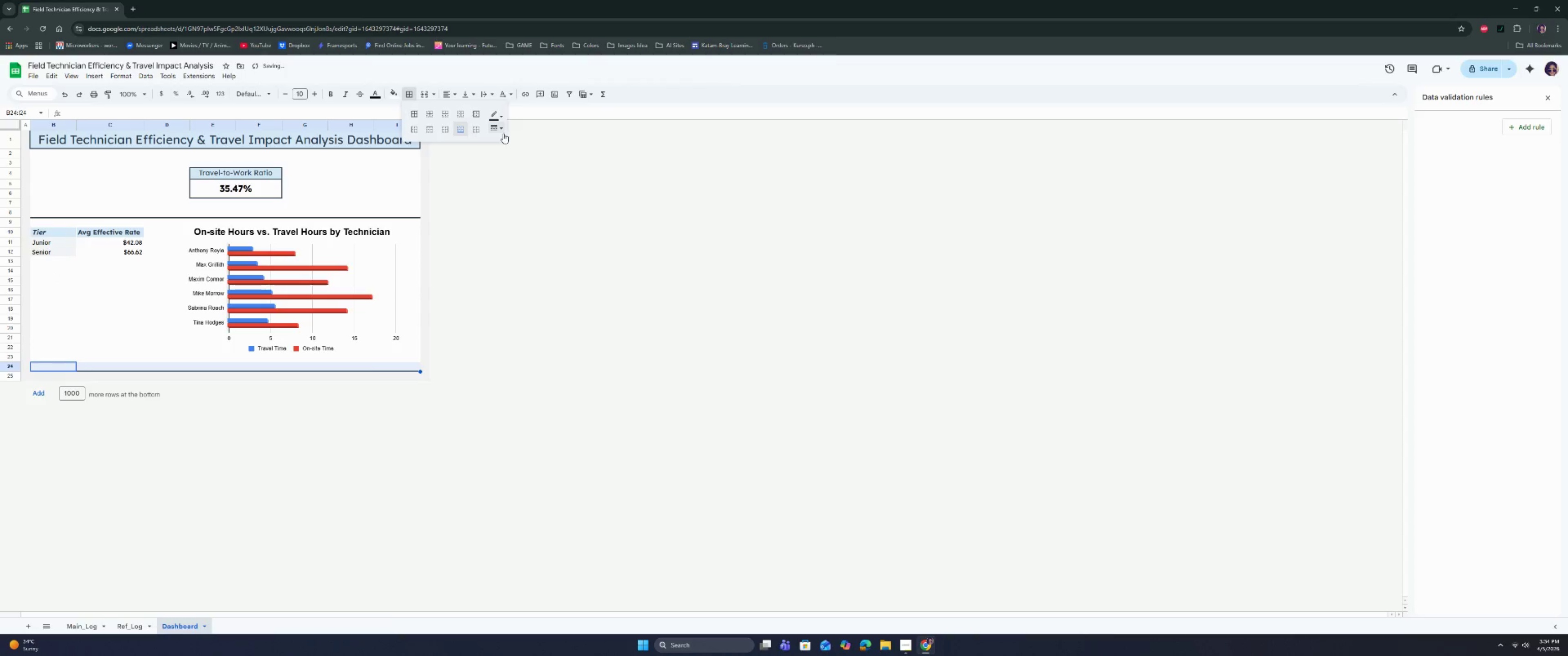 
left_click([499, 131])
 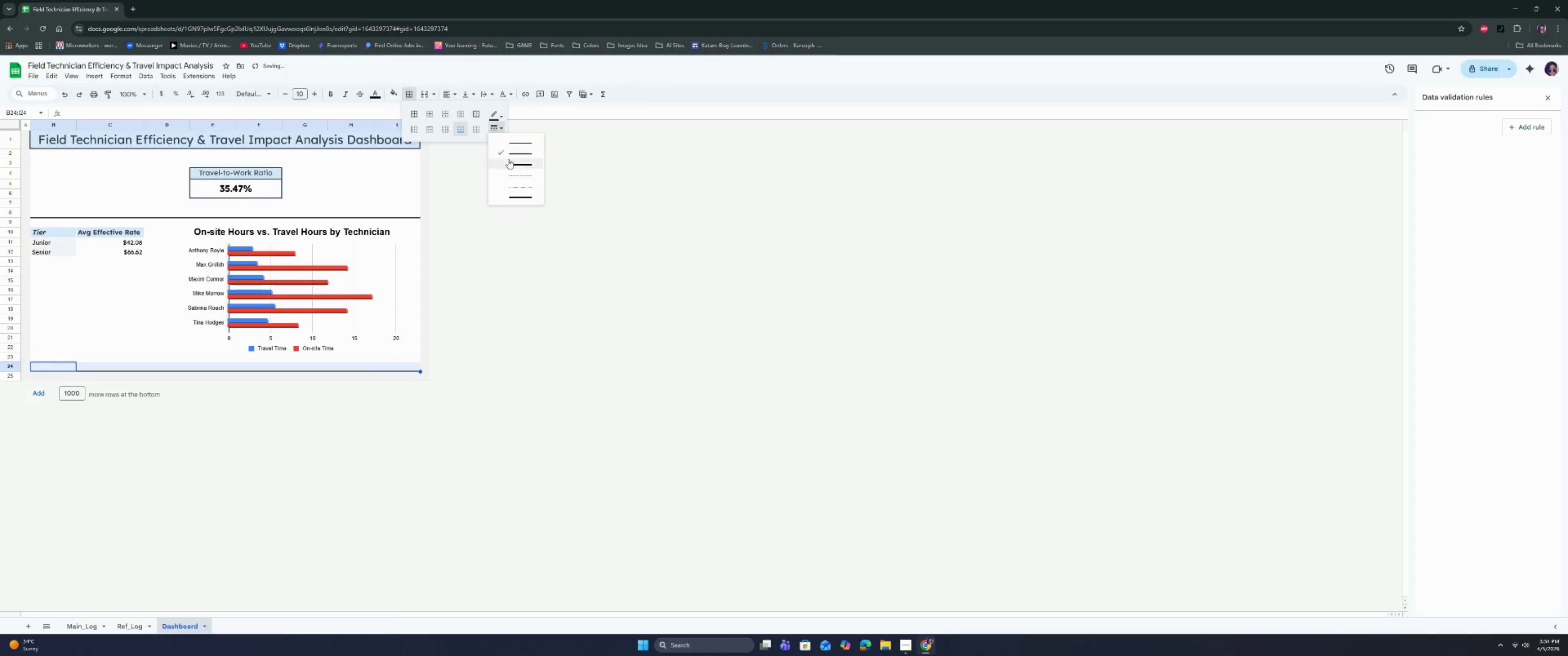 
left_click([508, 160])
 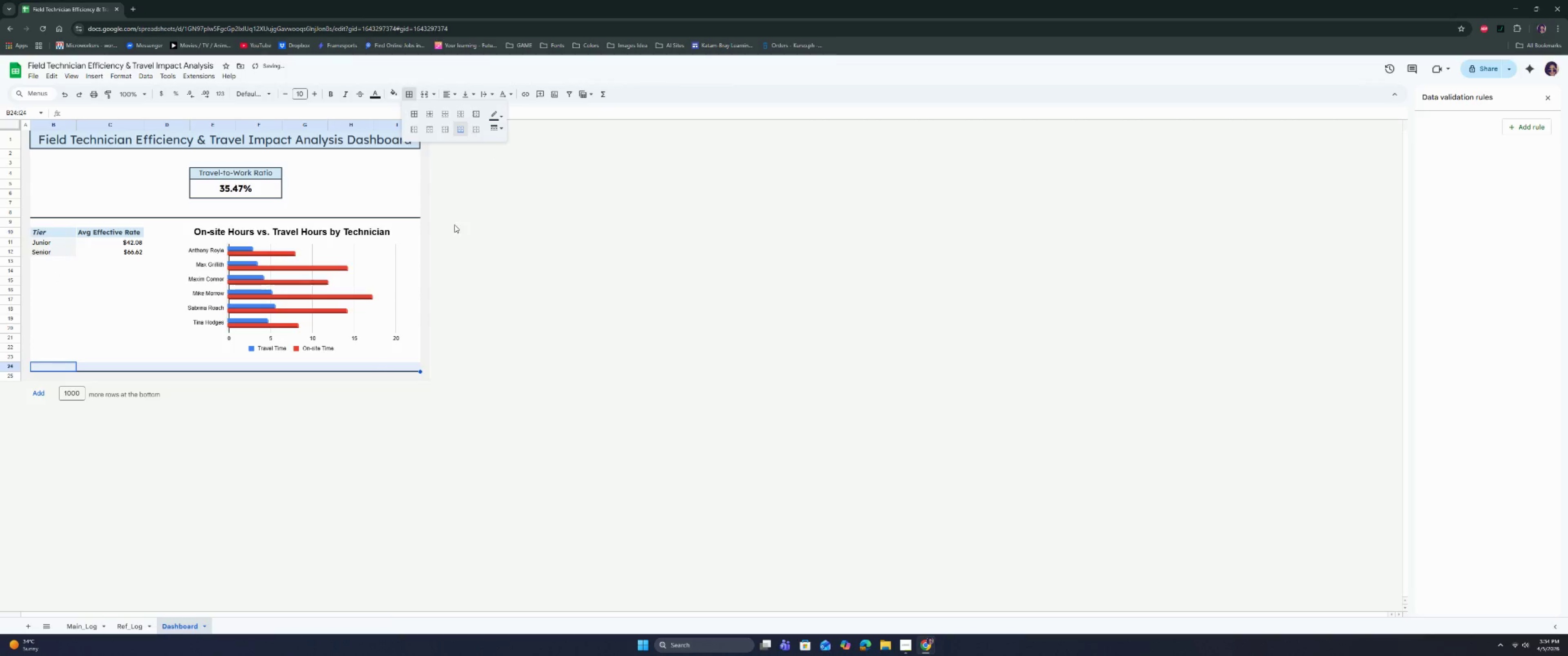 
left_click([478, 261])
 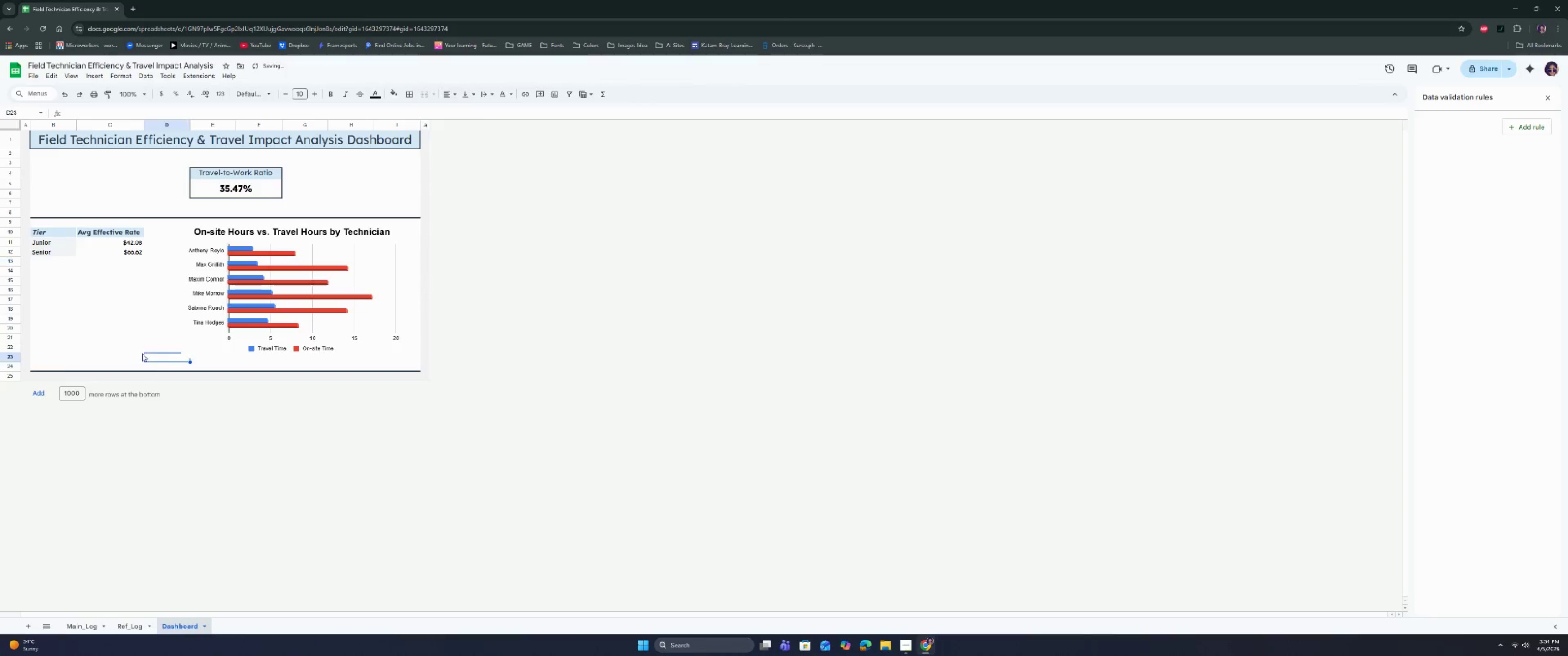 
double_click([117, 199])